 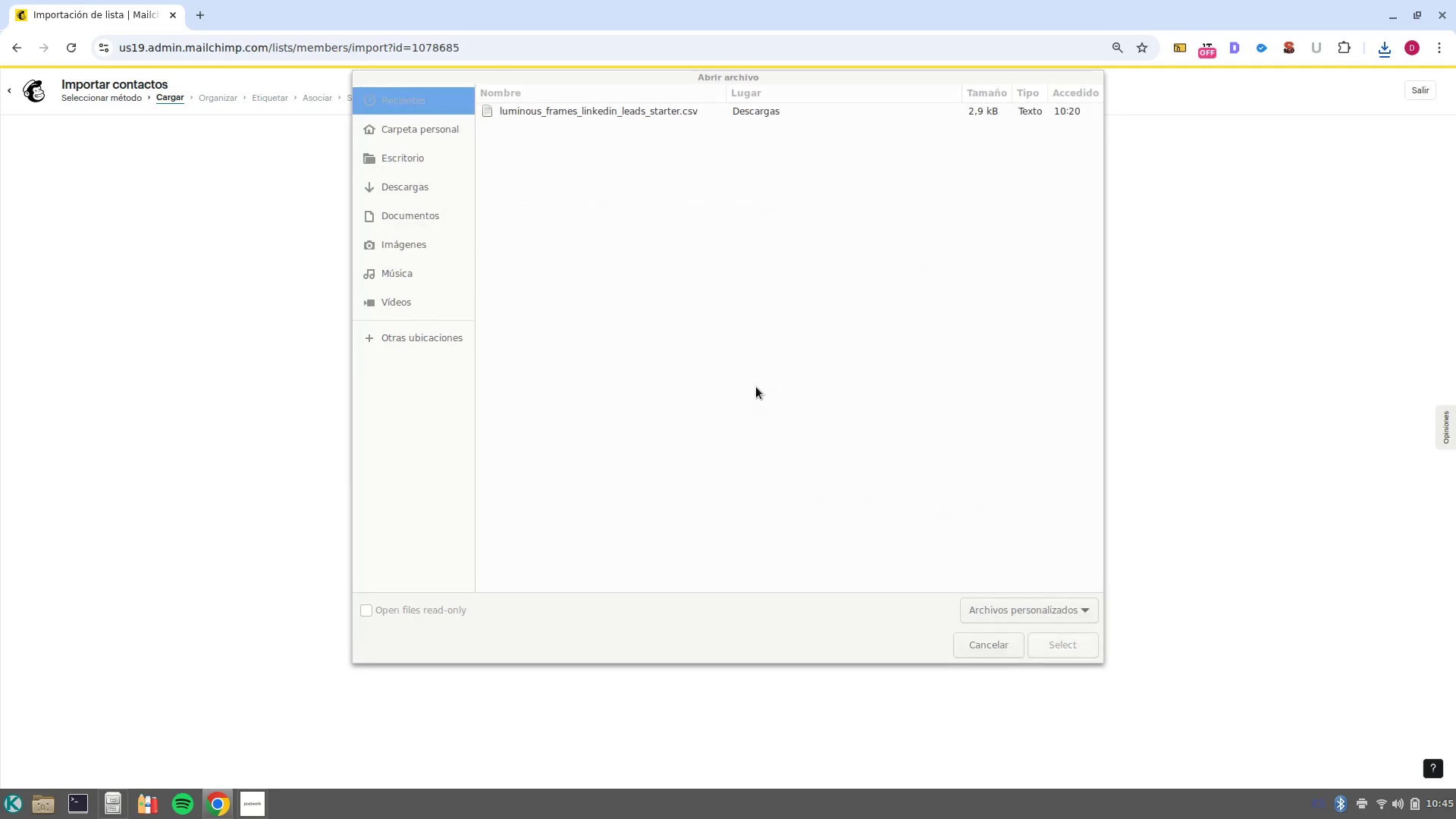 
left_click([529, 115])
 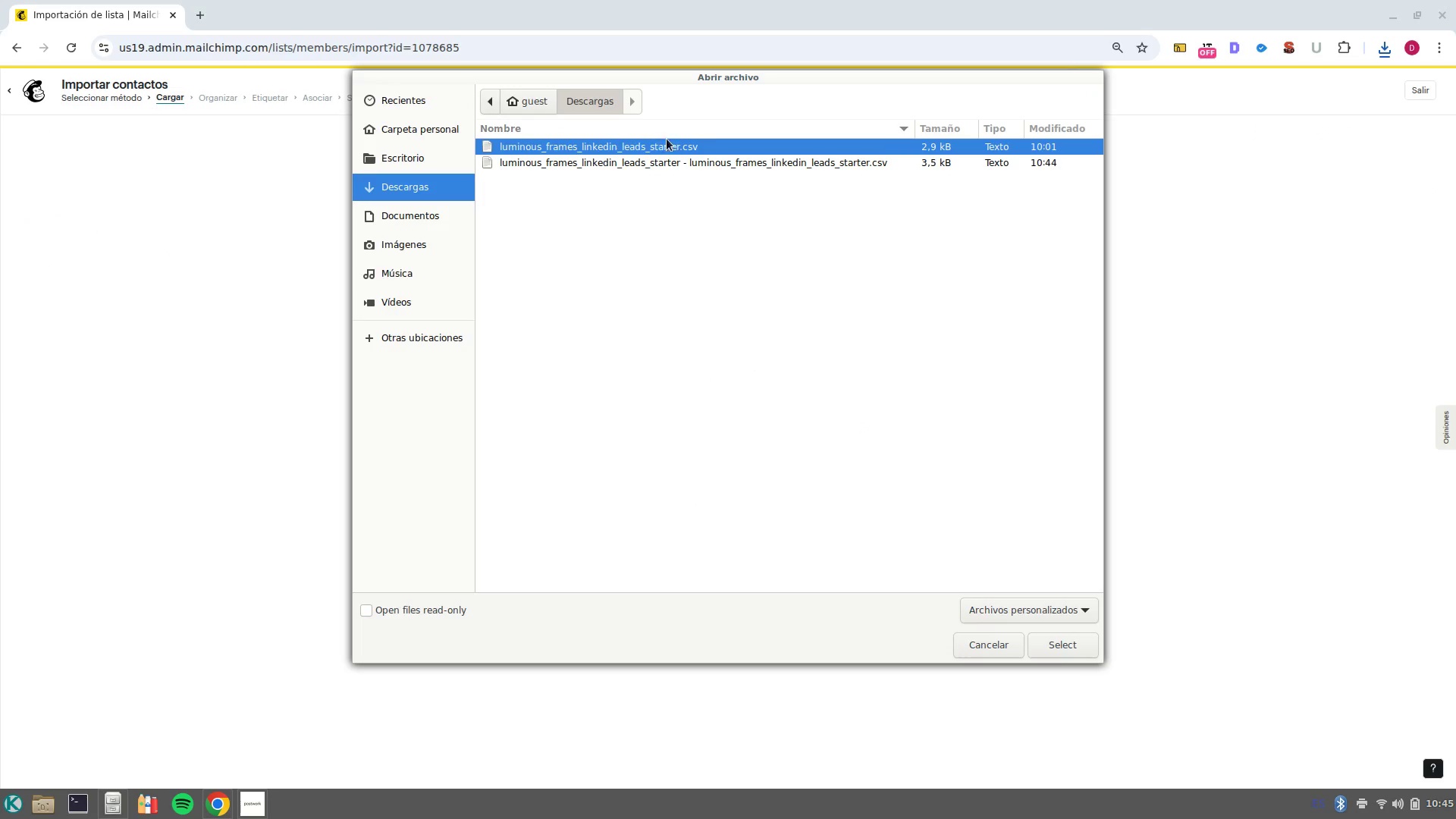 
left_click([679, 172])
 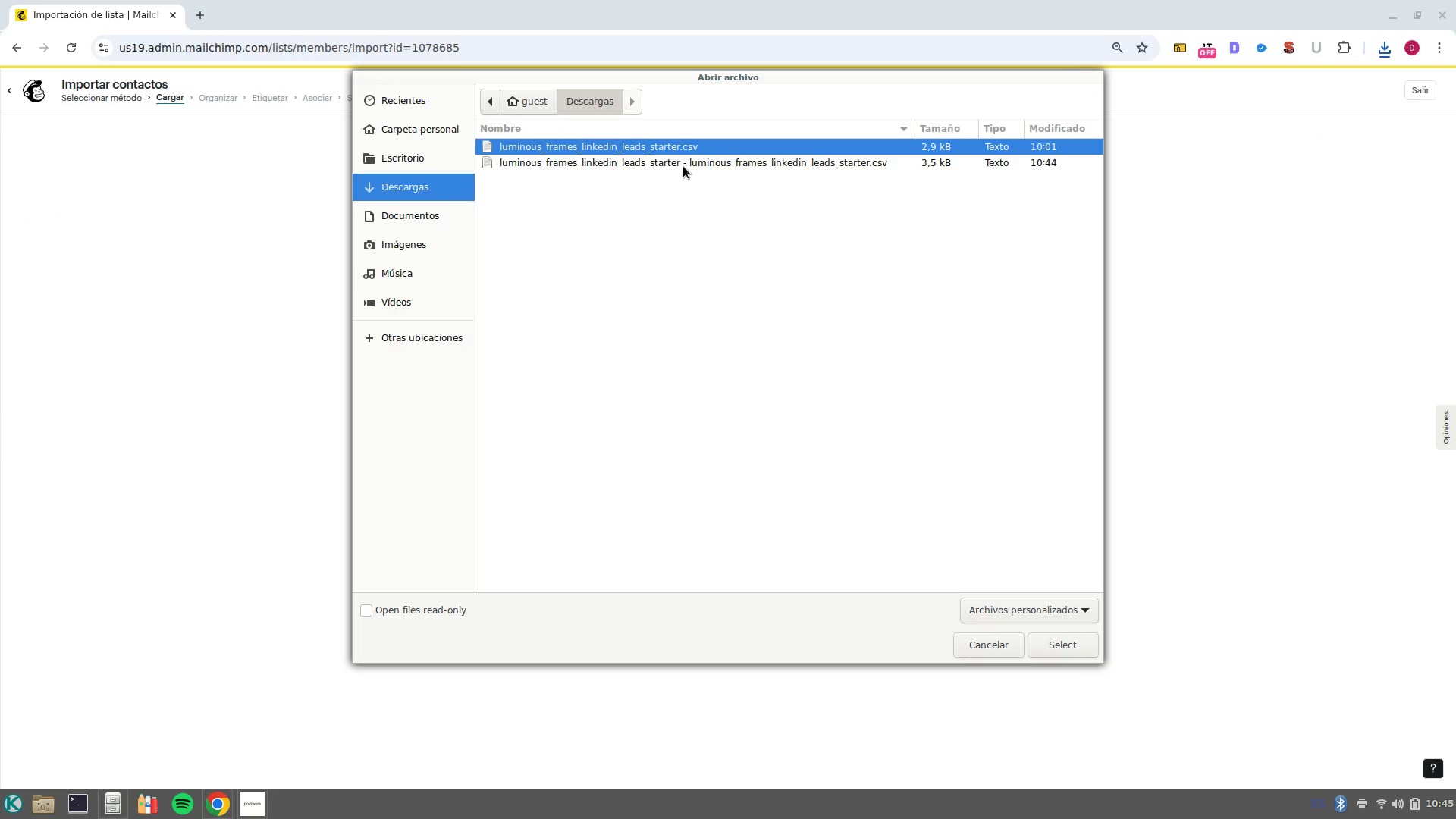 
left_click([683, 166])
 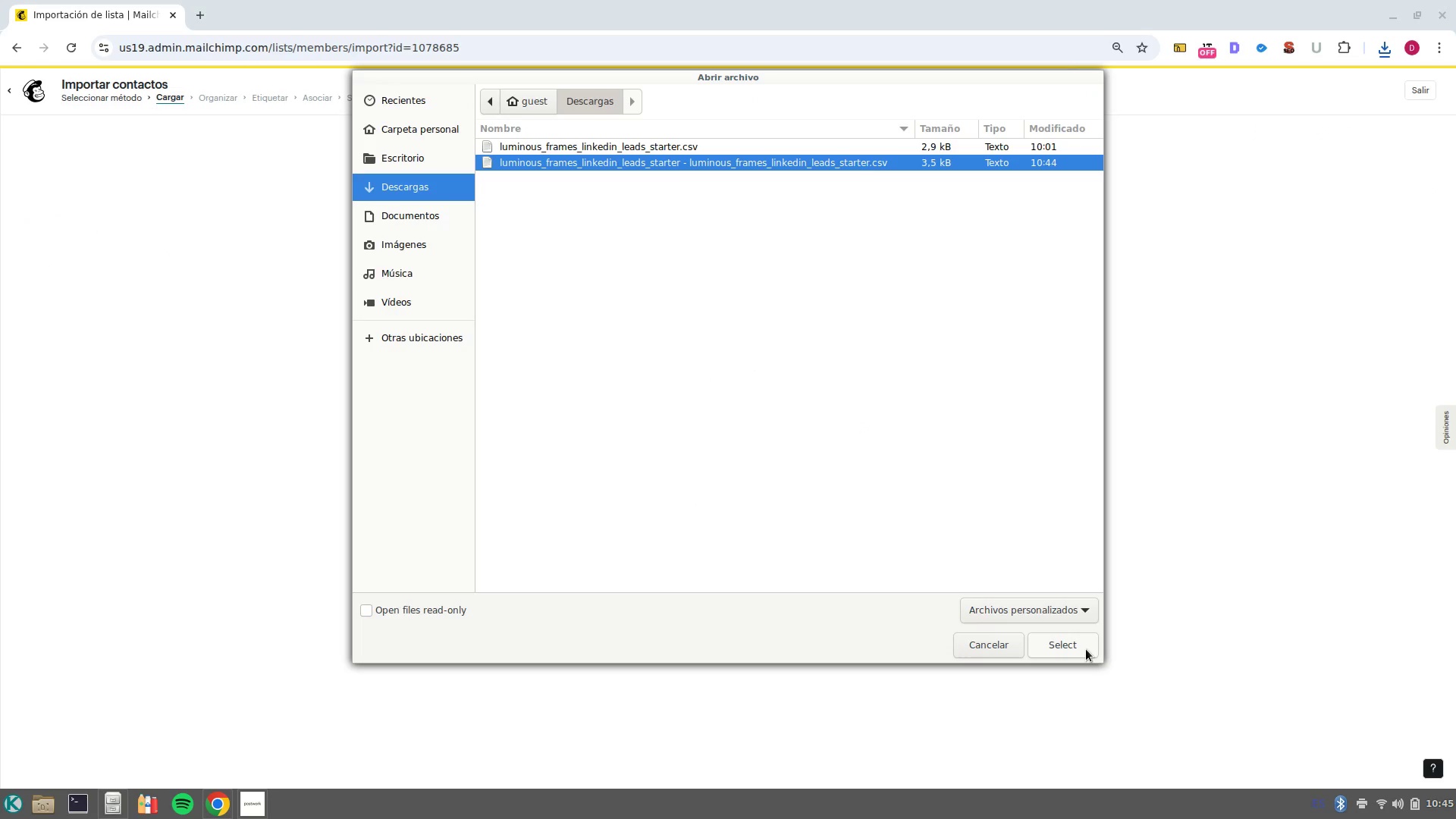 
left_click([1086, 649])
 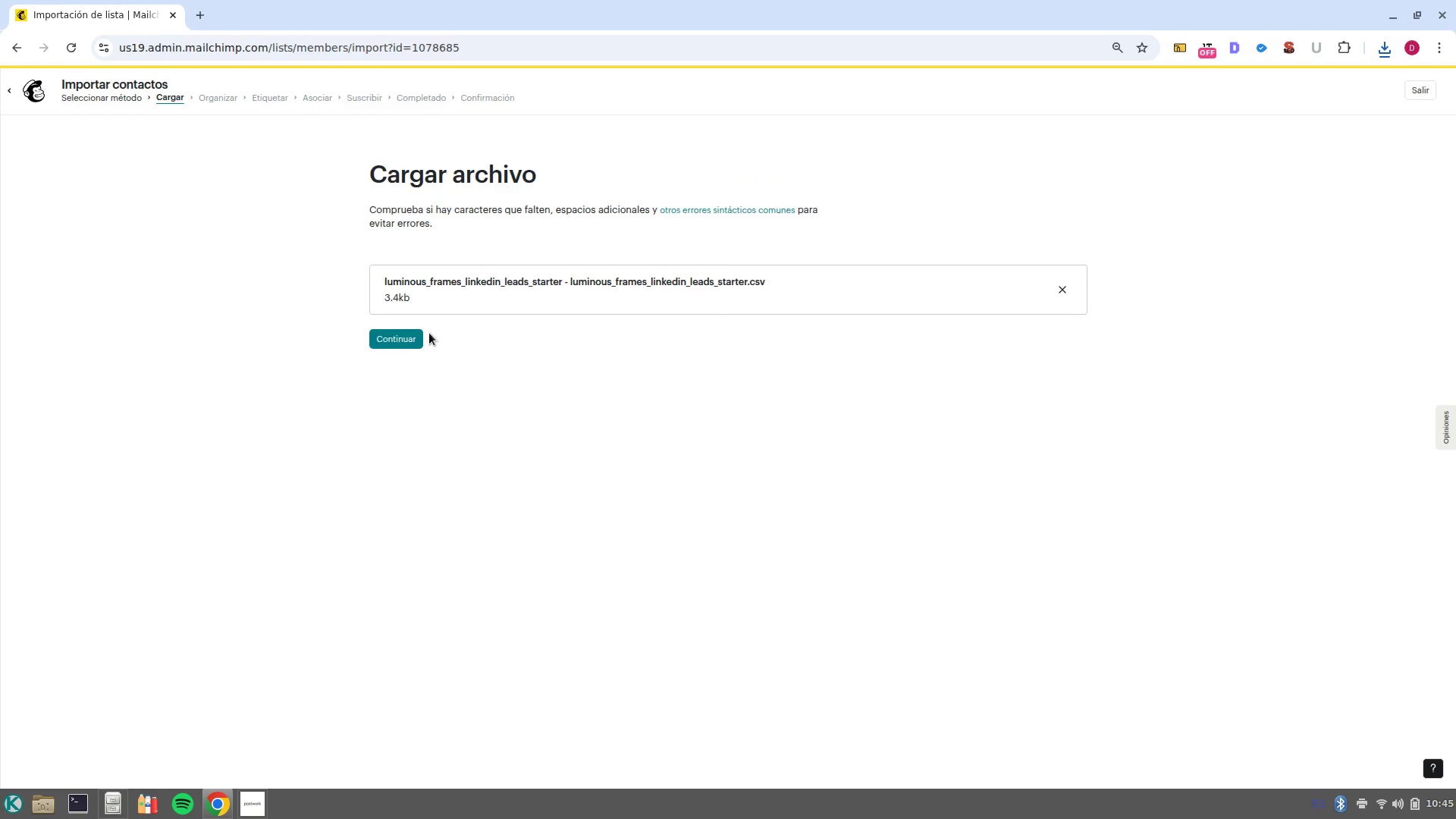 
left_click([410, 331])
 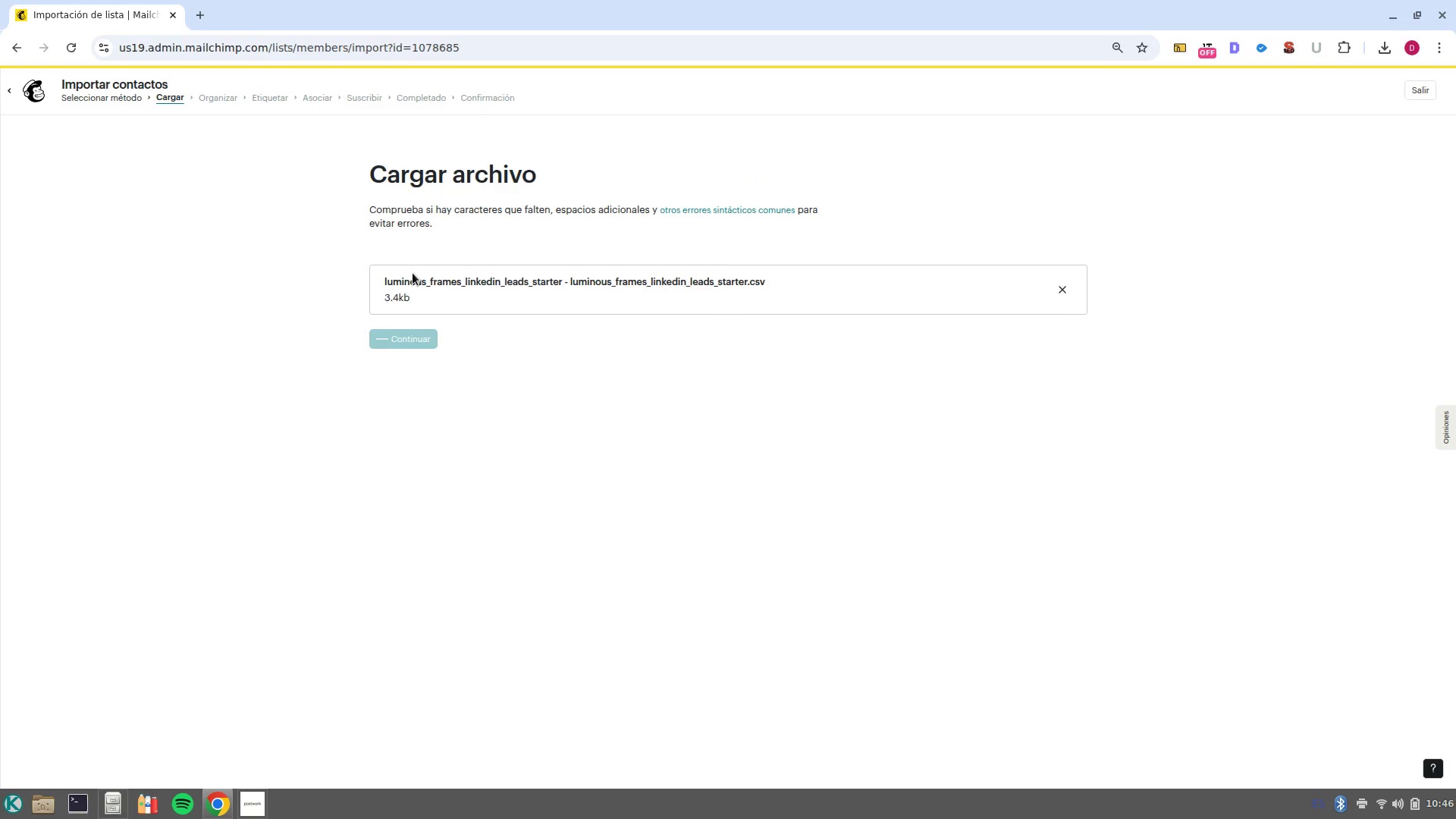 
wait(9.8)
 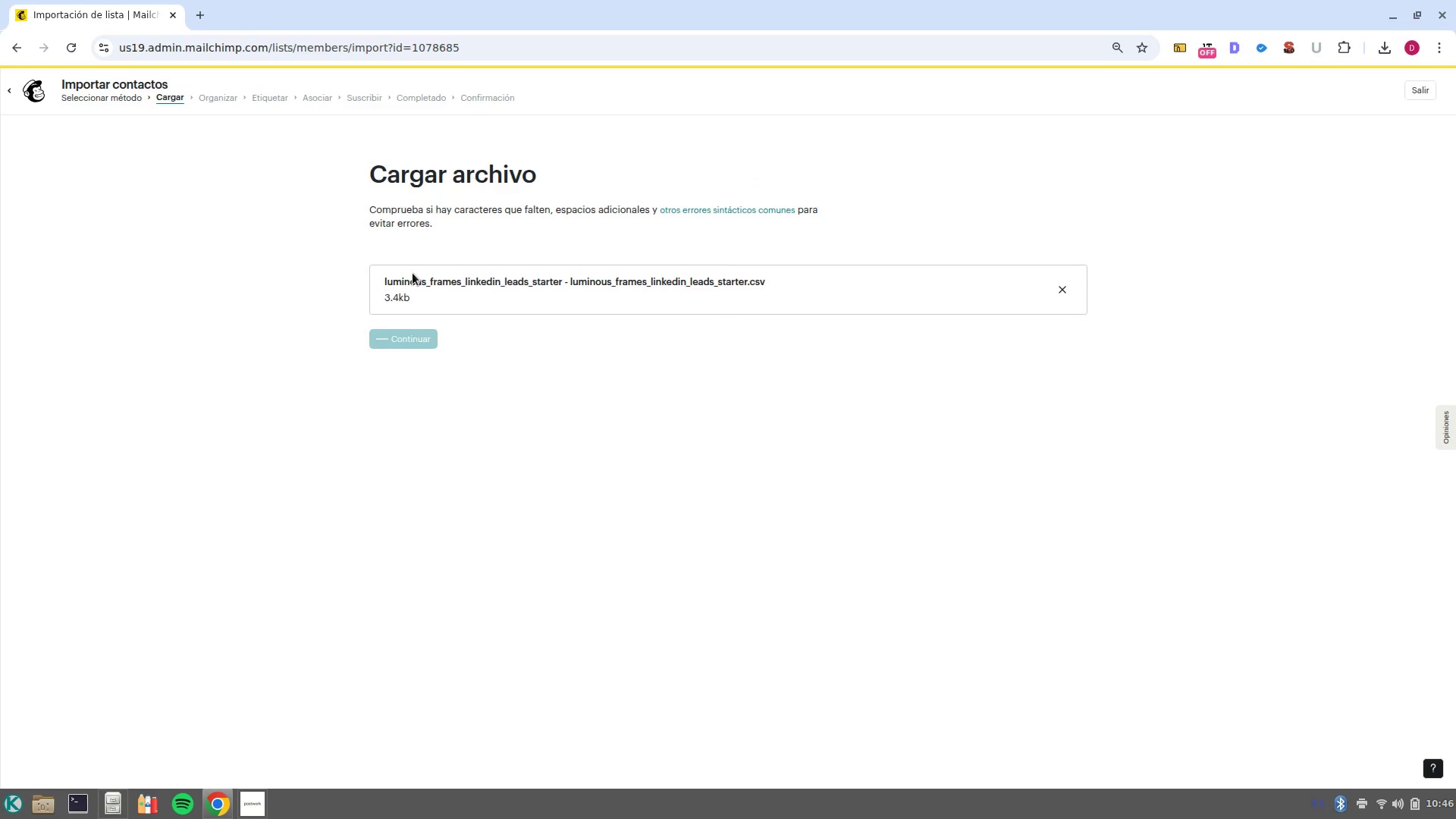 
left_click([412, 548])
 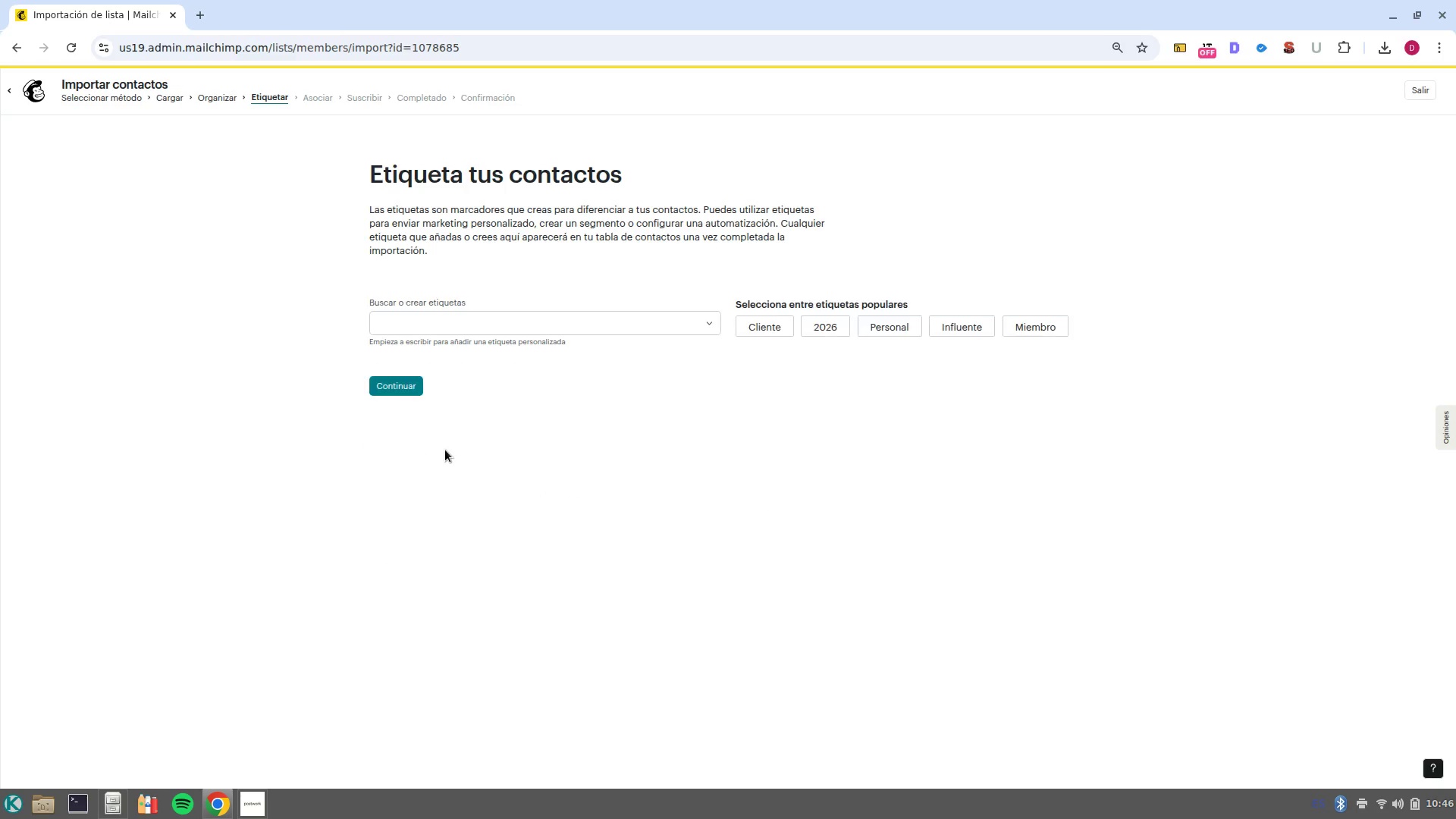 
left_click([472, 331])
 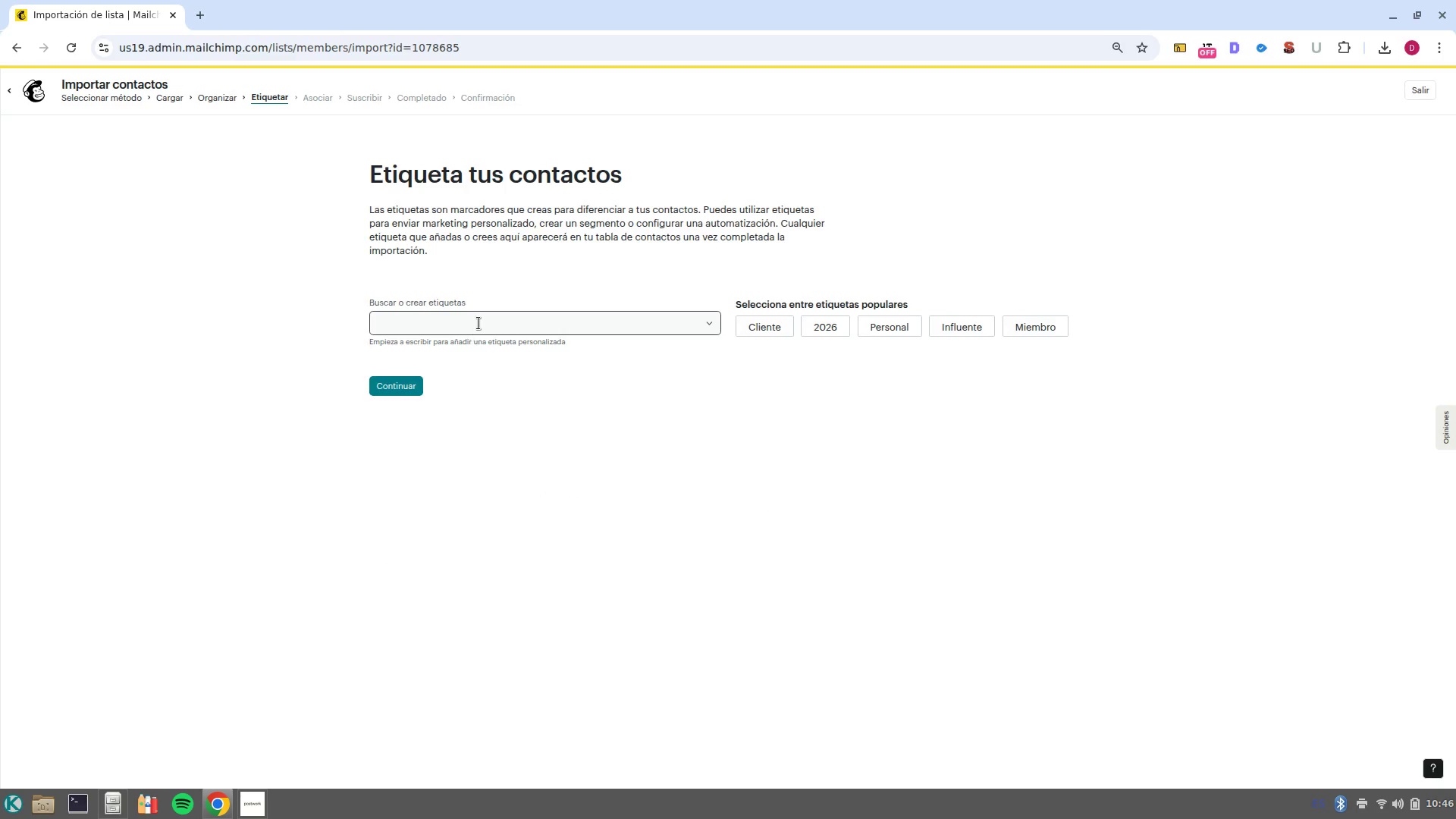 
left_click([479, 322])
 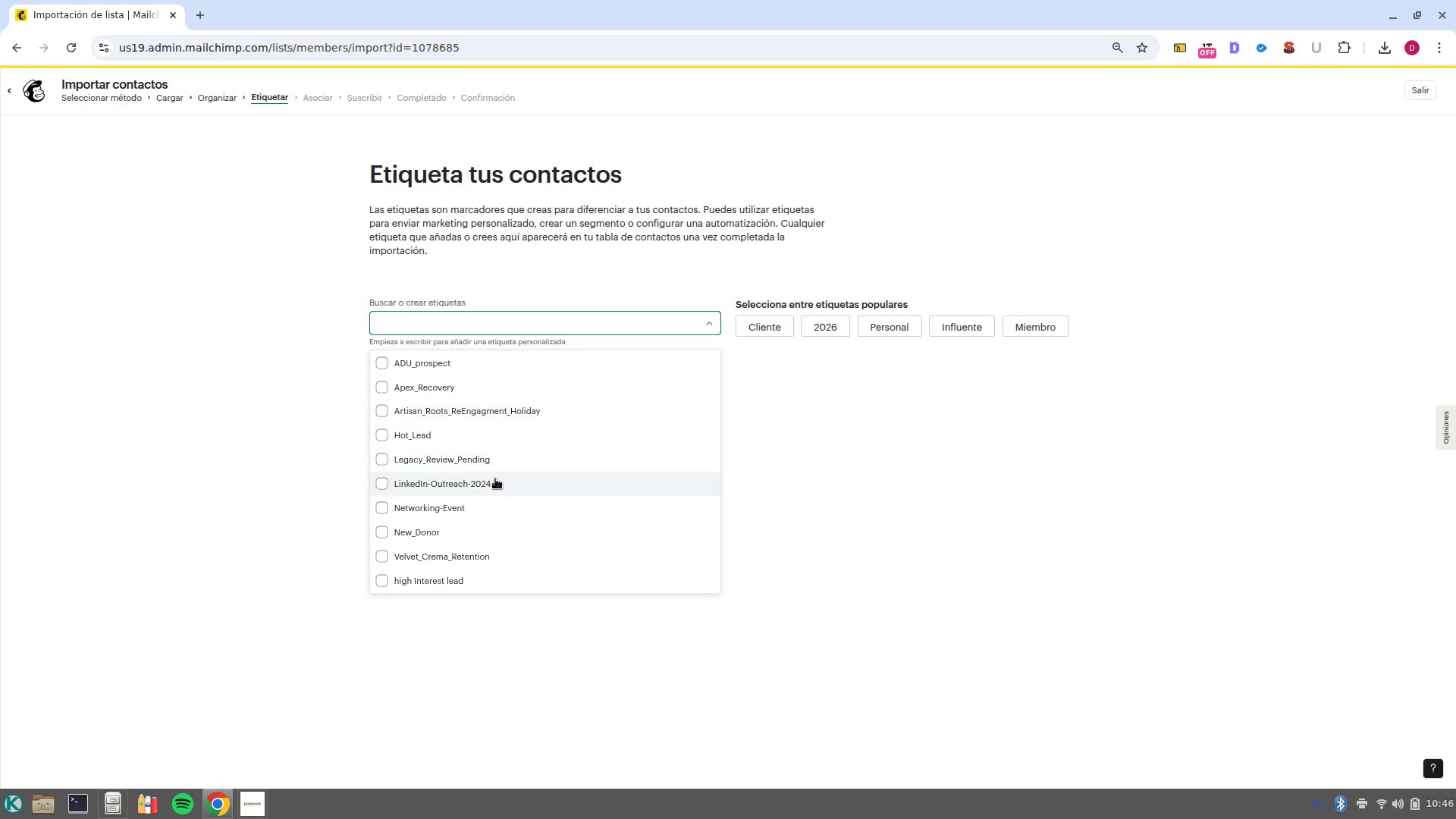 
left_click([494, 479])
 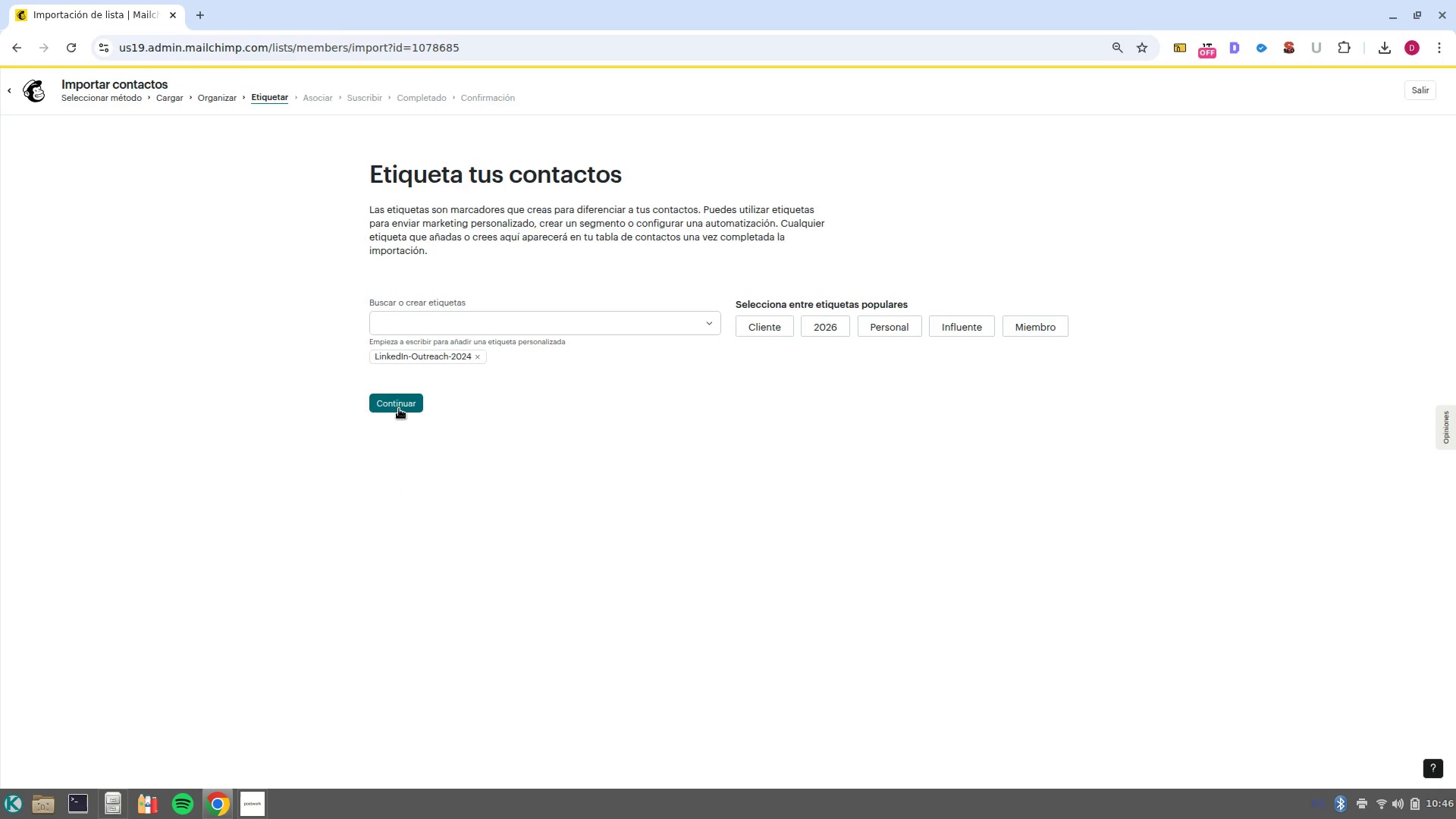 
left_click([406, 400])
 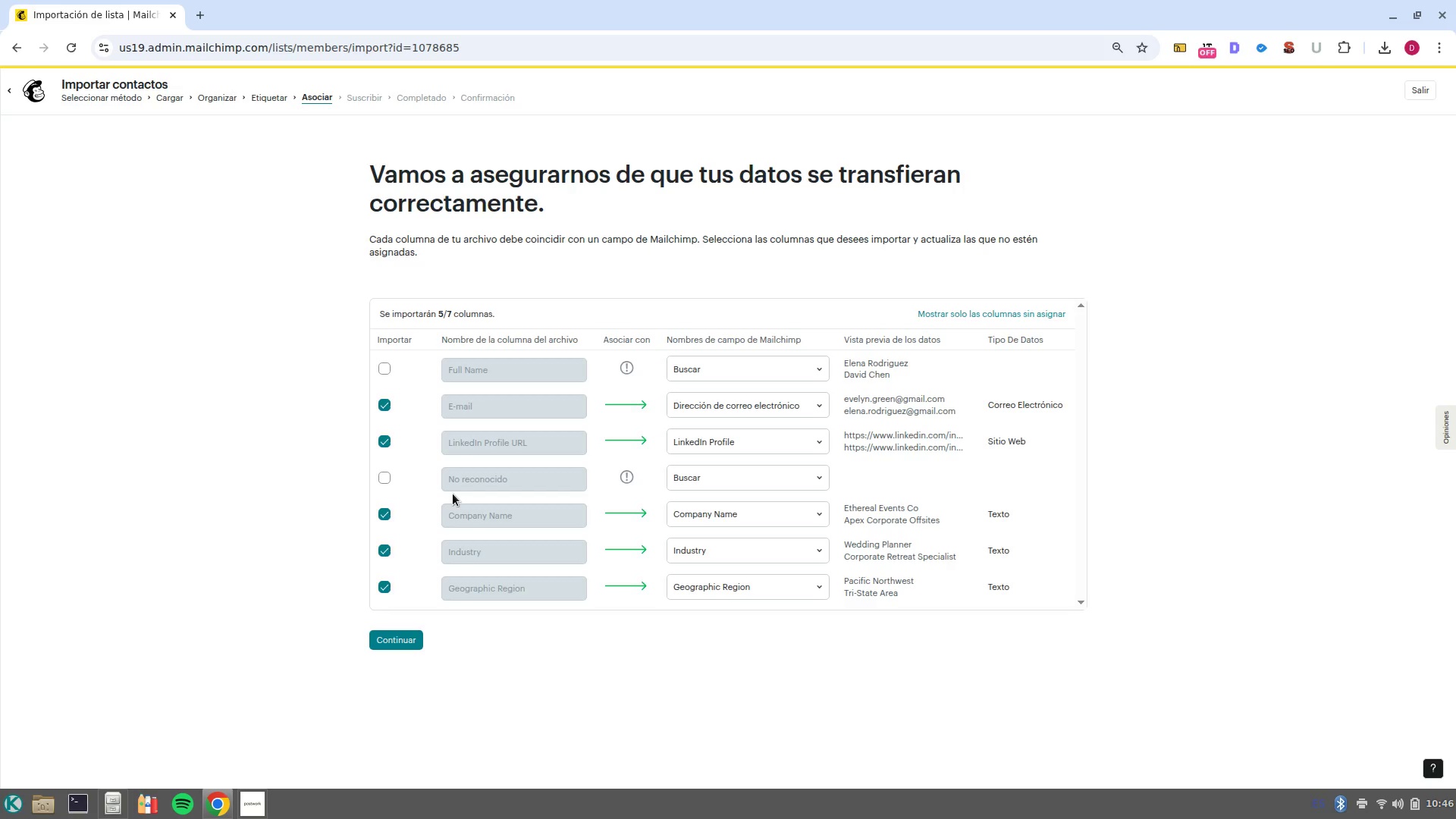 
wait(6.63)
 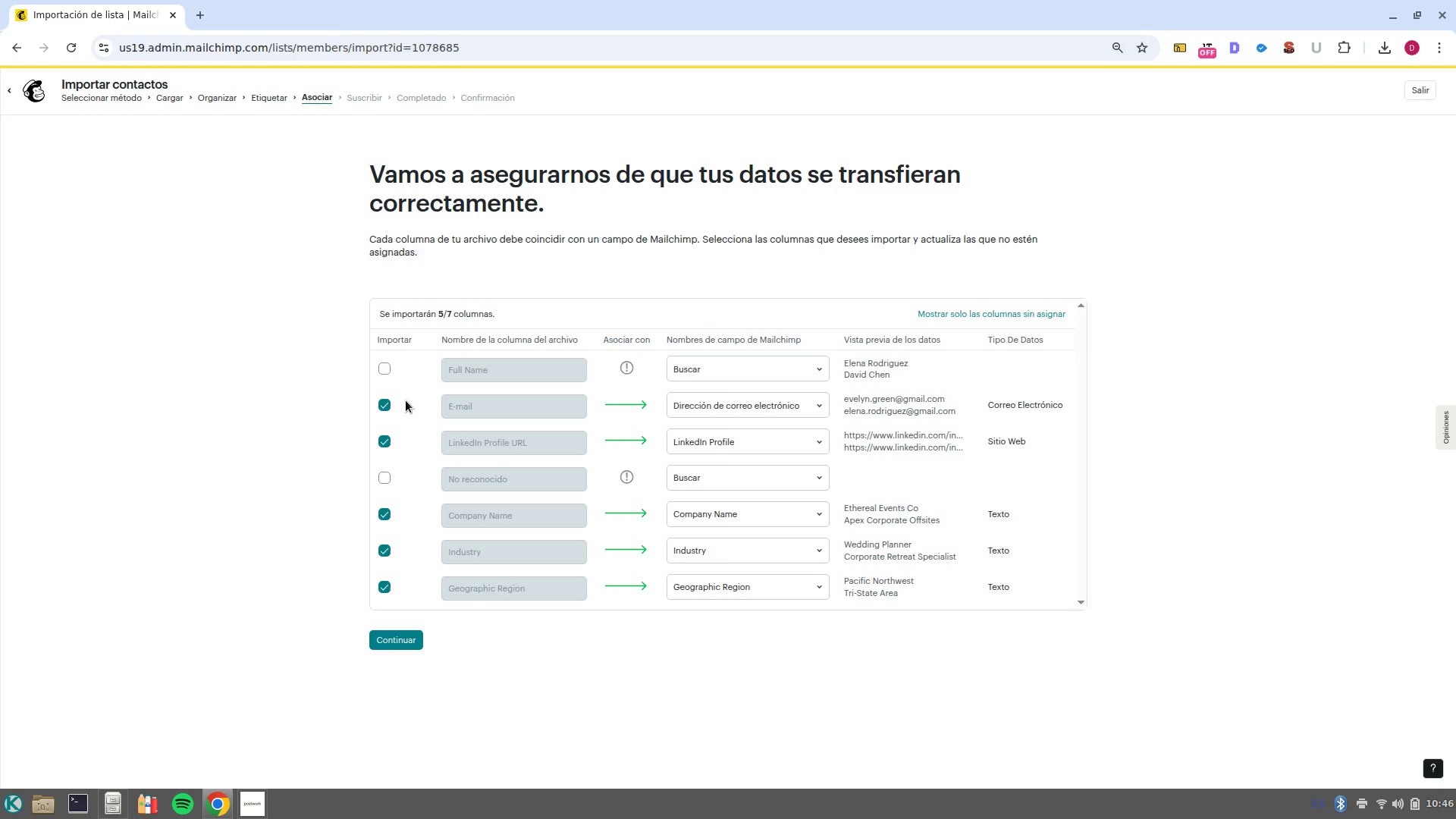 
scroll: coordinate [816, 480], scroll_direction: down, amount: 2.0
 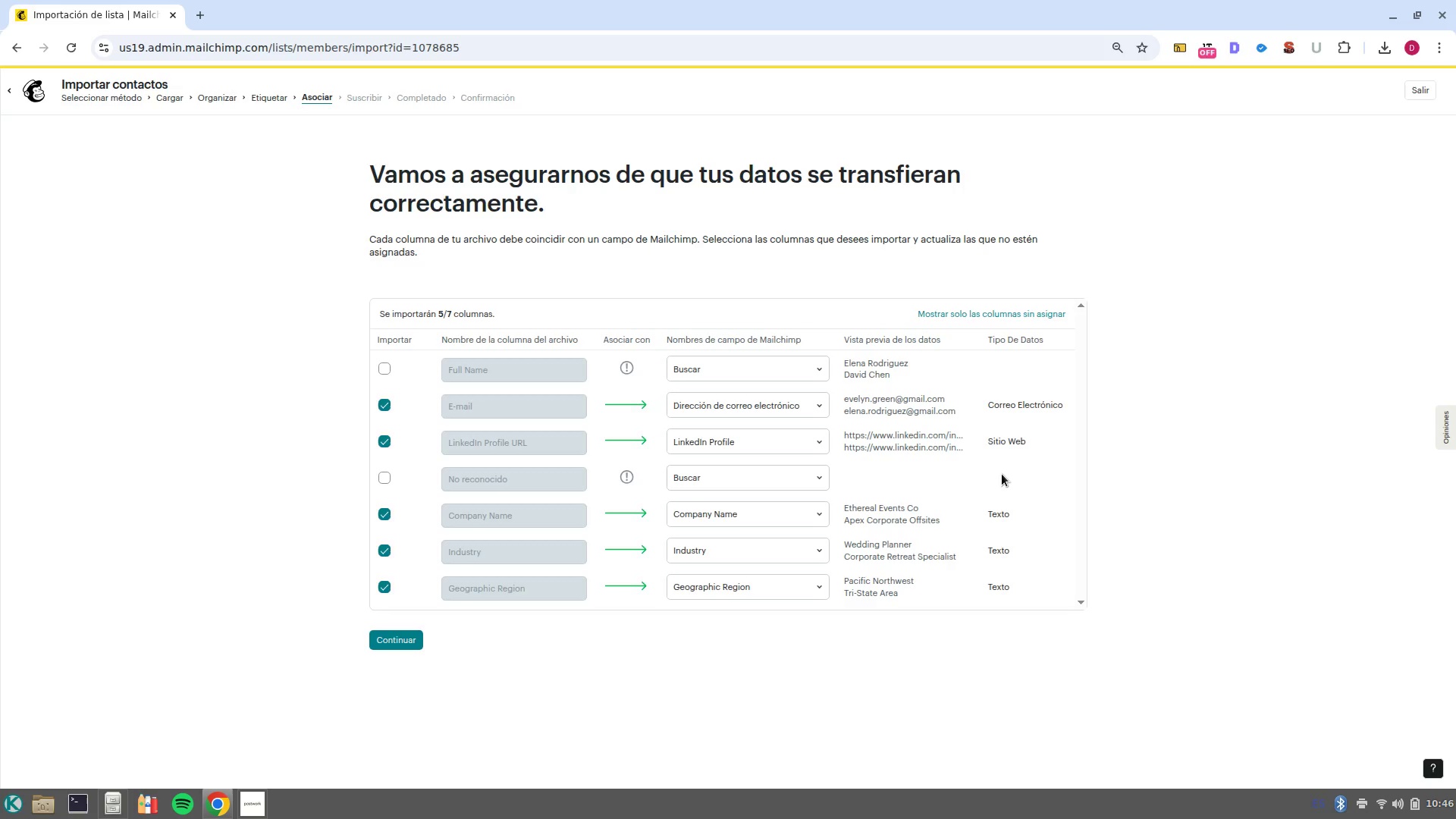 
left_click([1006, 474])
 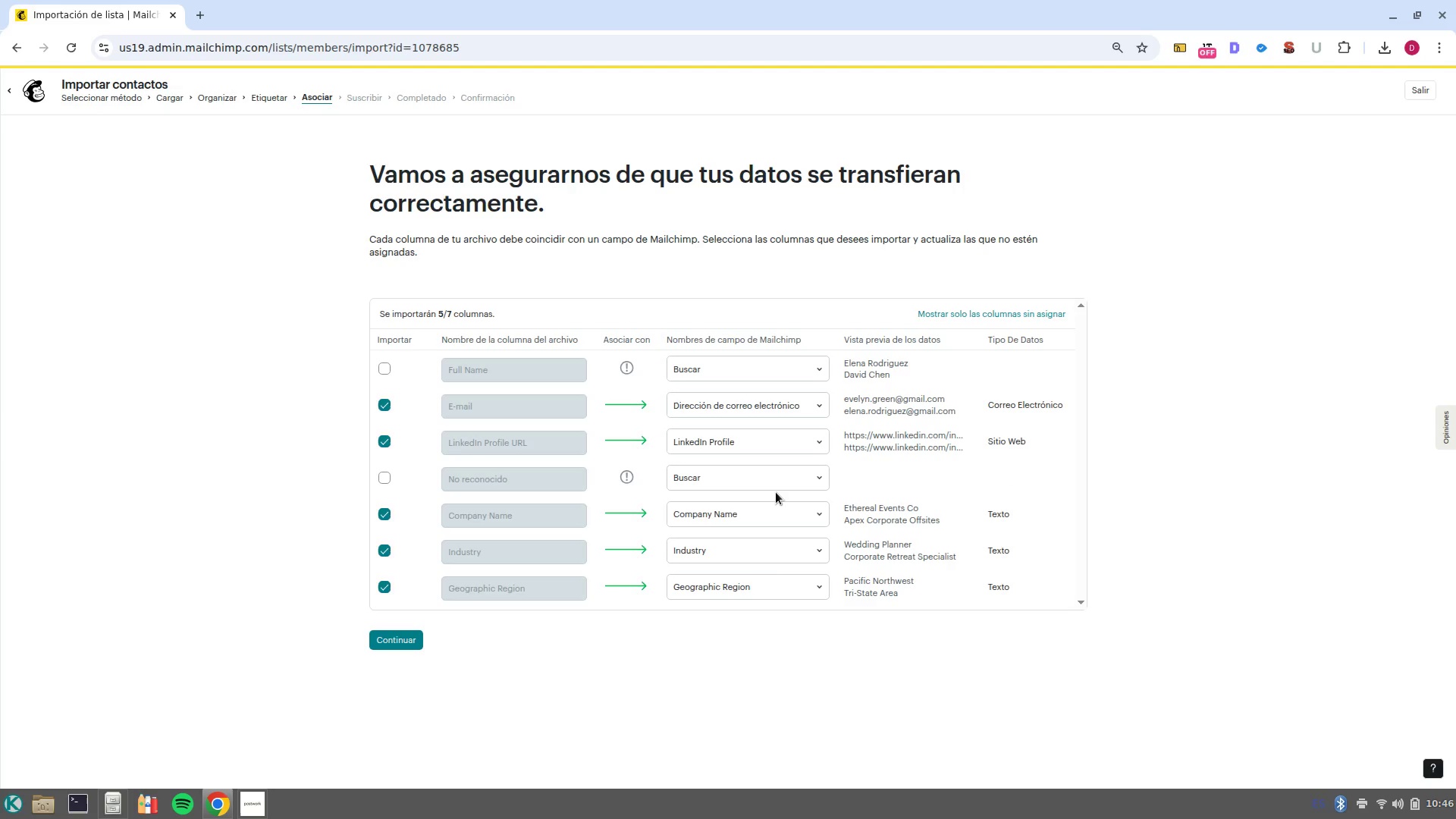 
wait(11.14)
 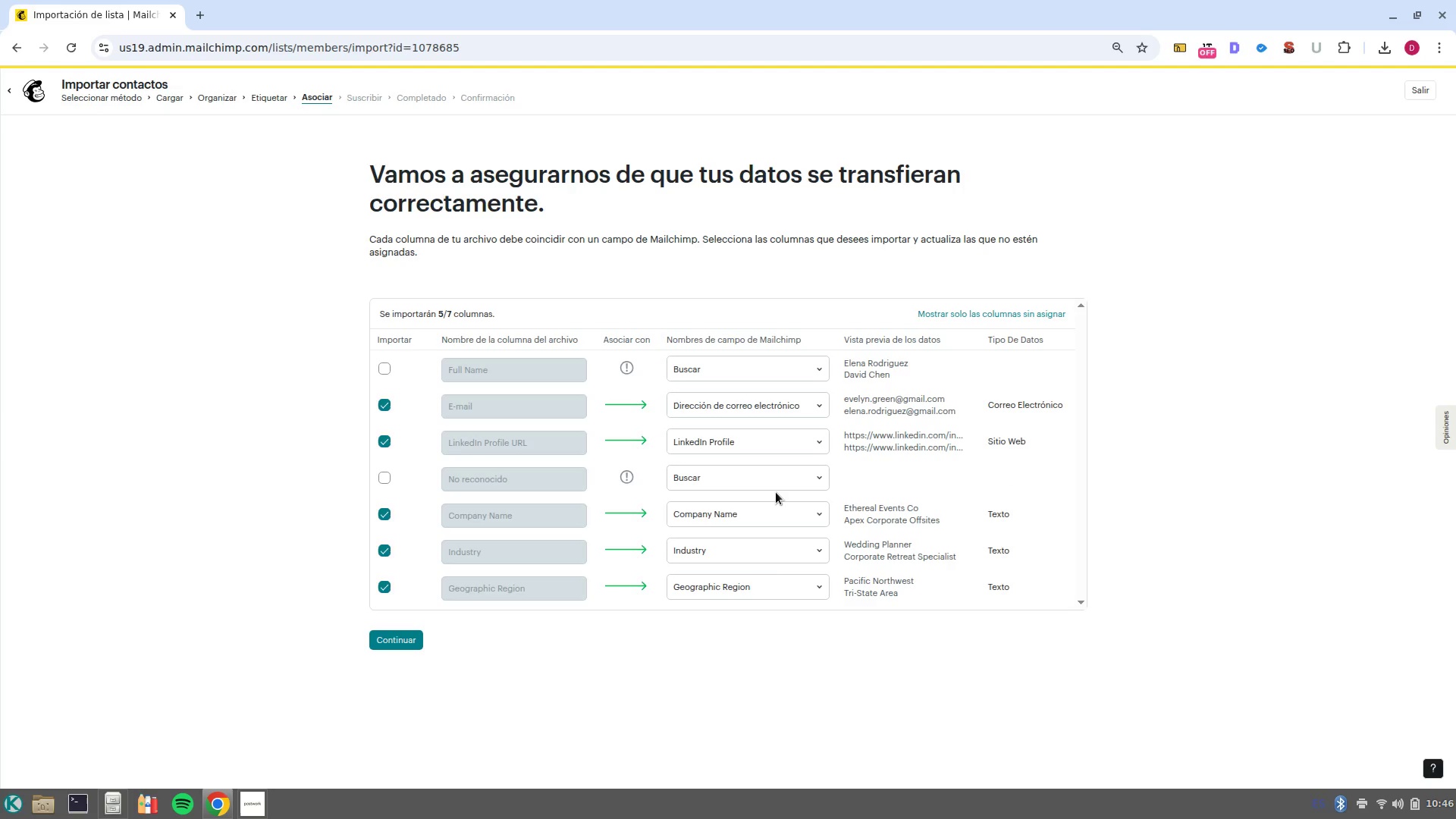 
left_click([817, 378])
 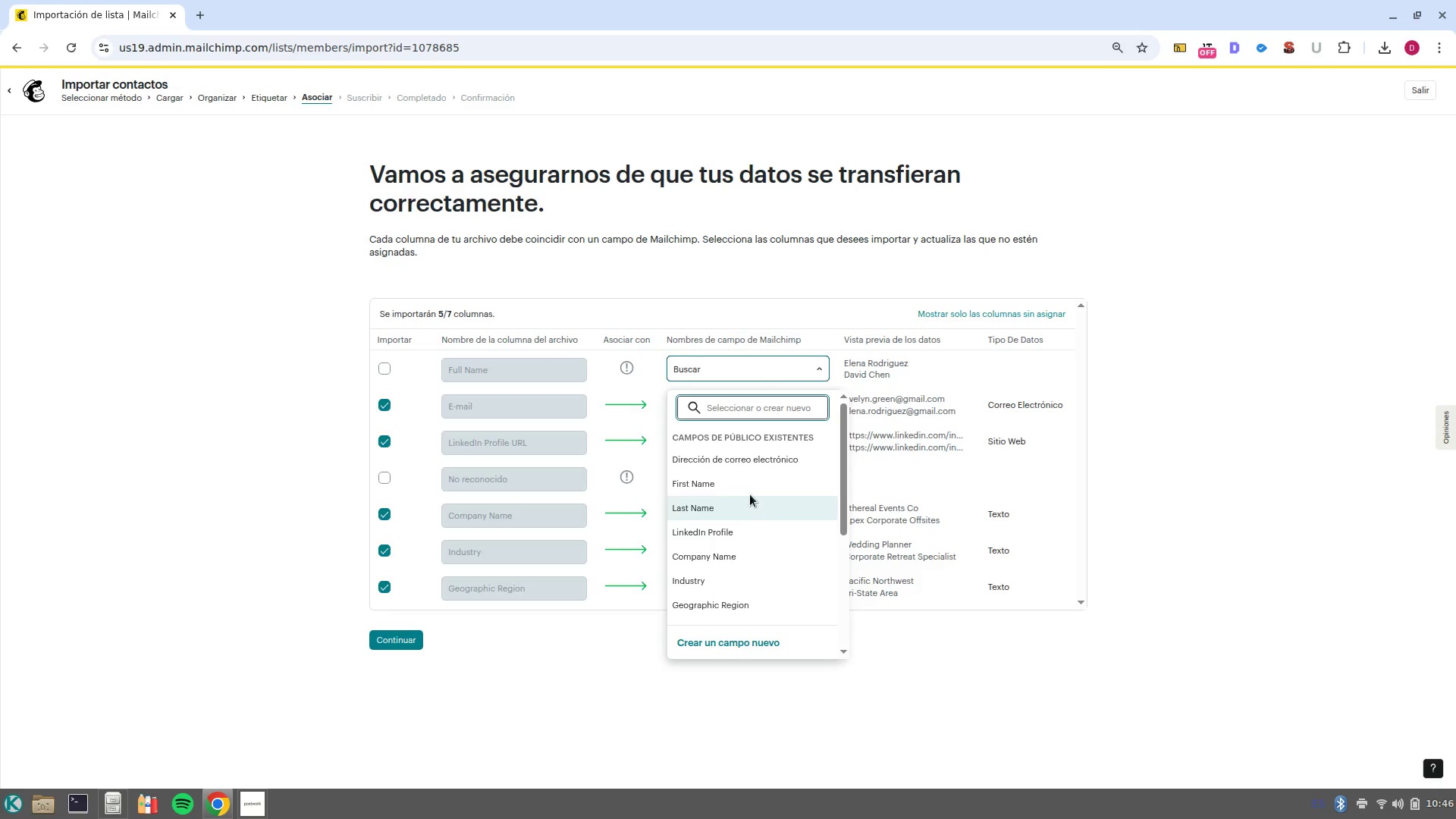 
left_click([745, 483])
 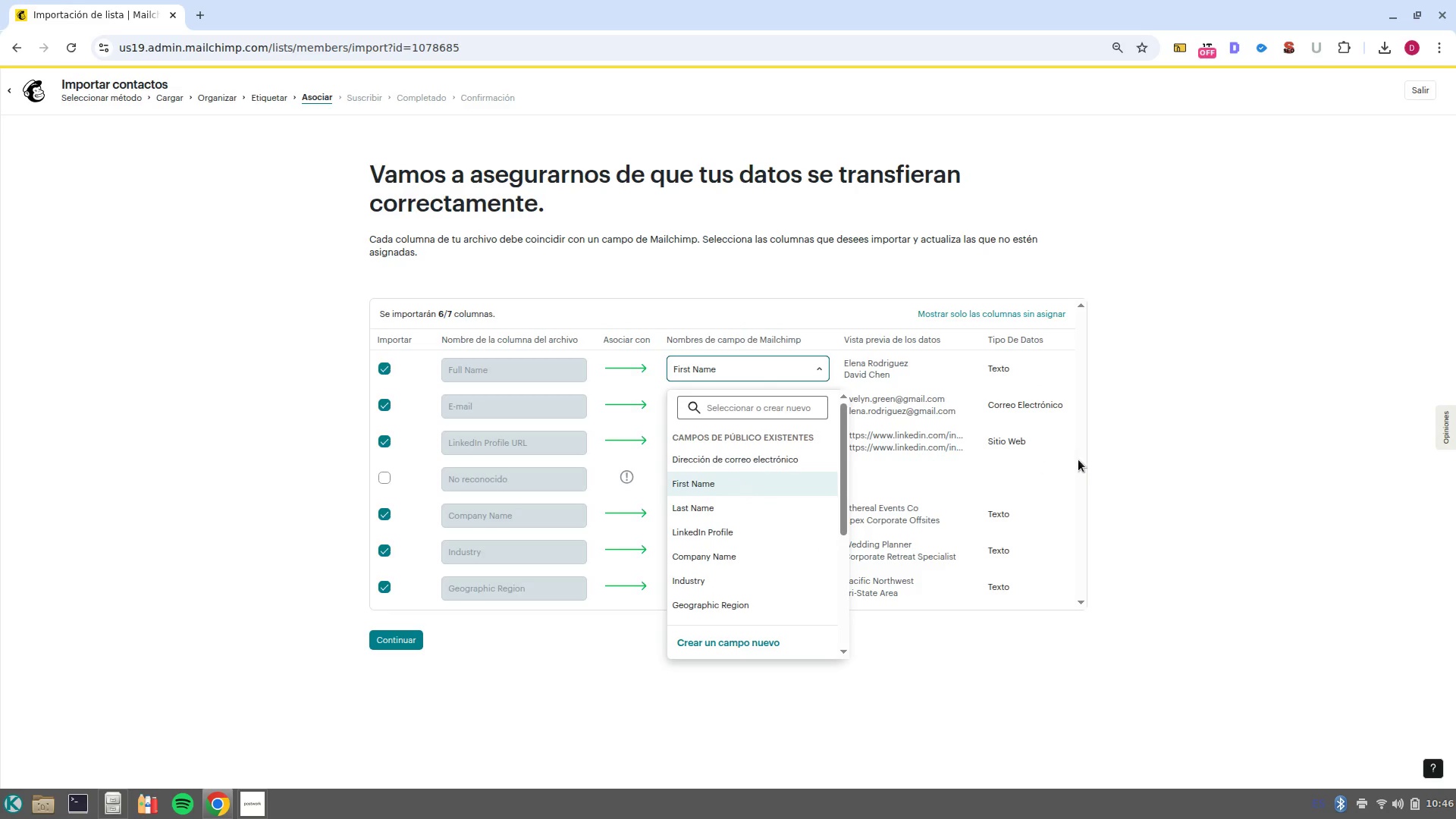 
left_click([1084, 456])
 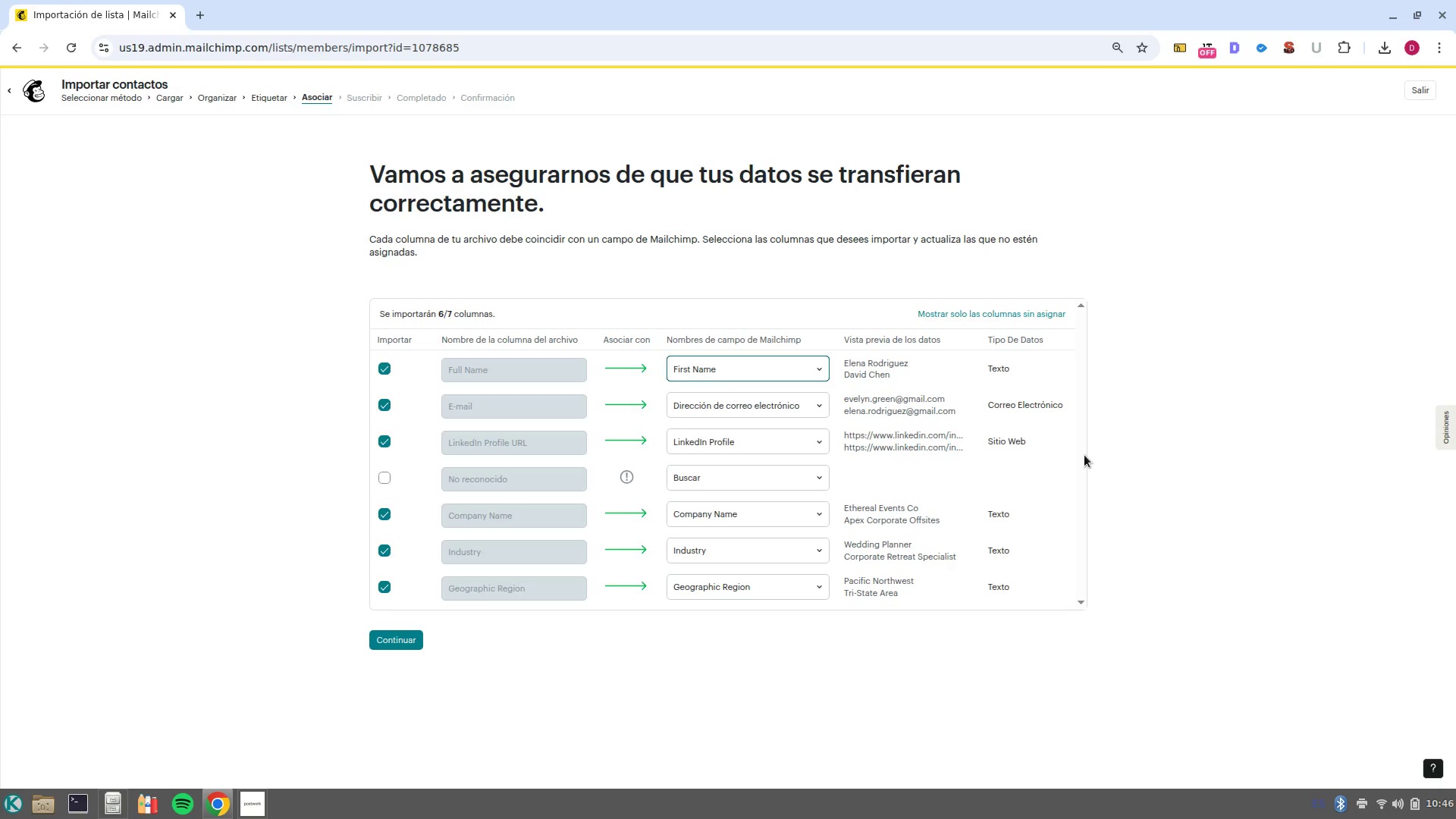 
wait(8.09)
 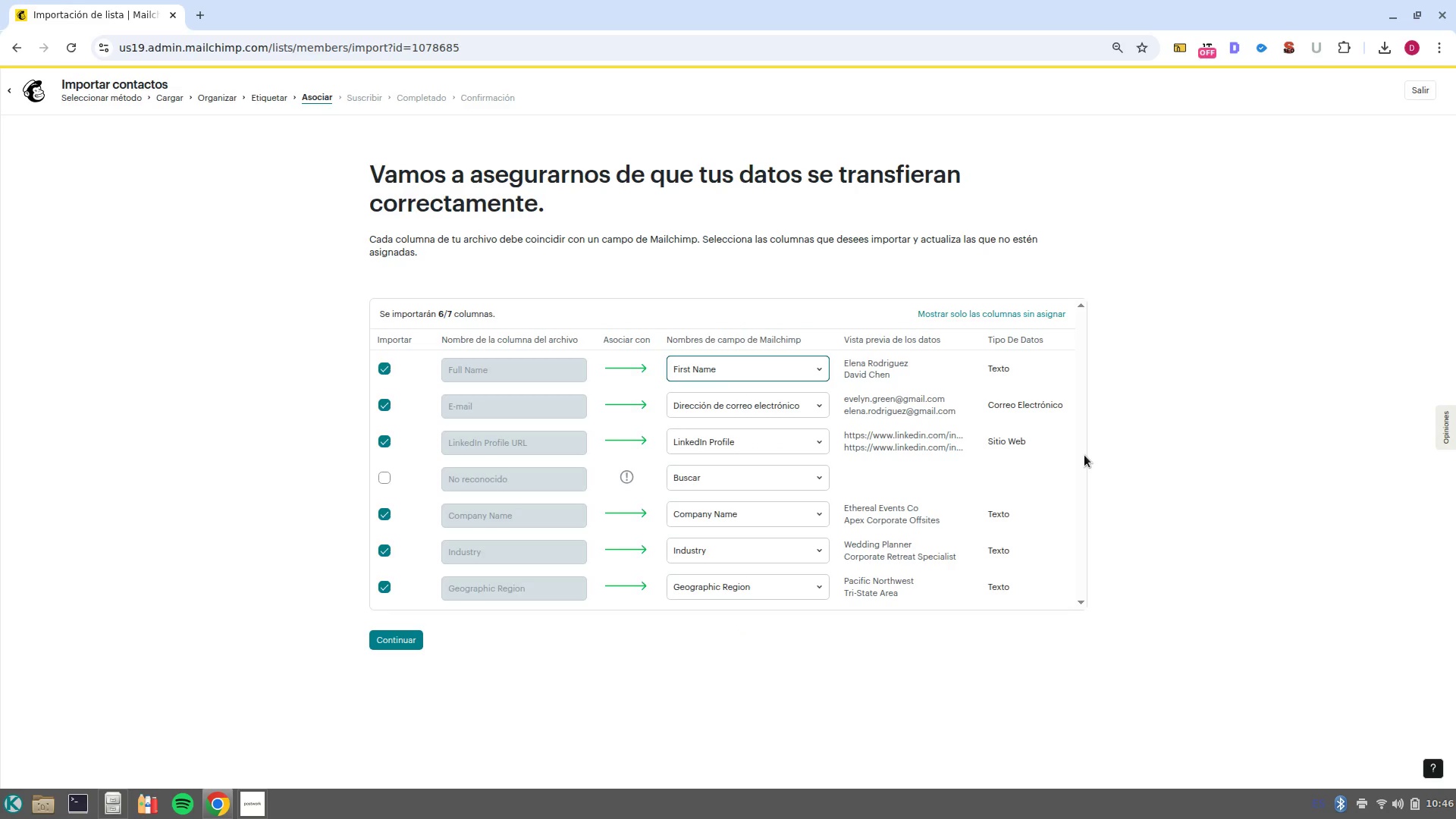 
left_click([404, 644])
 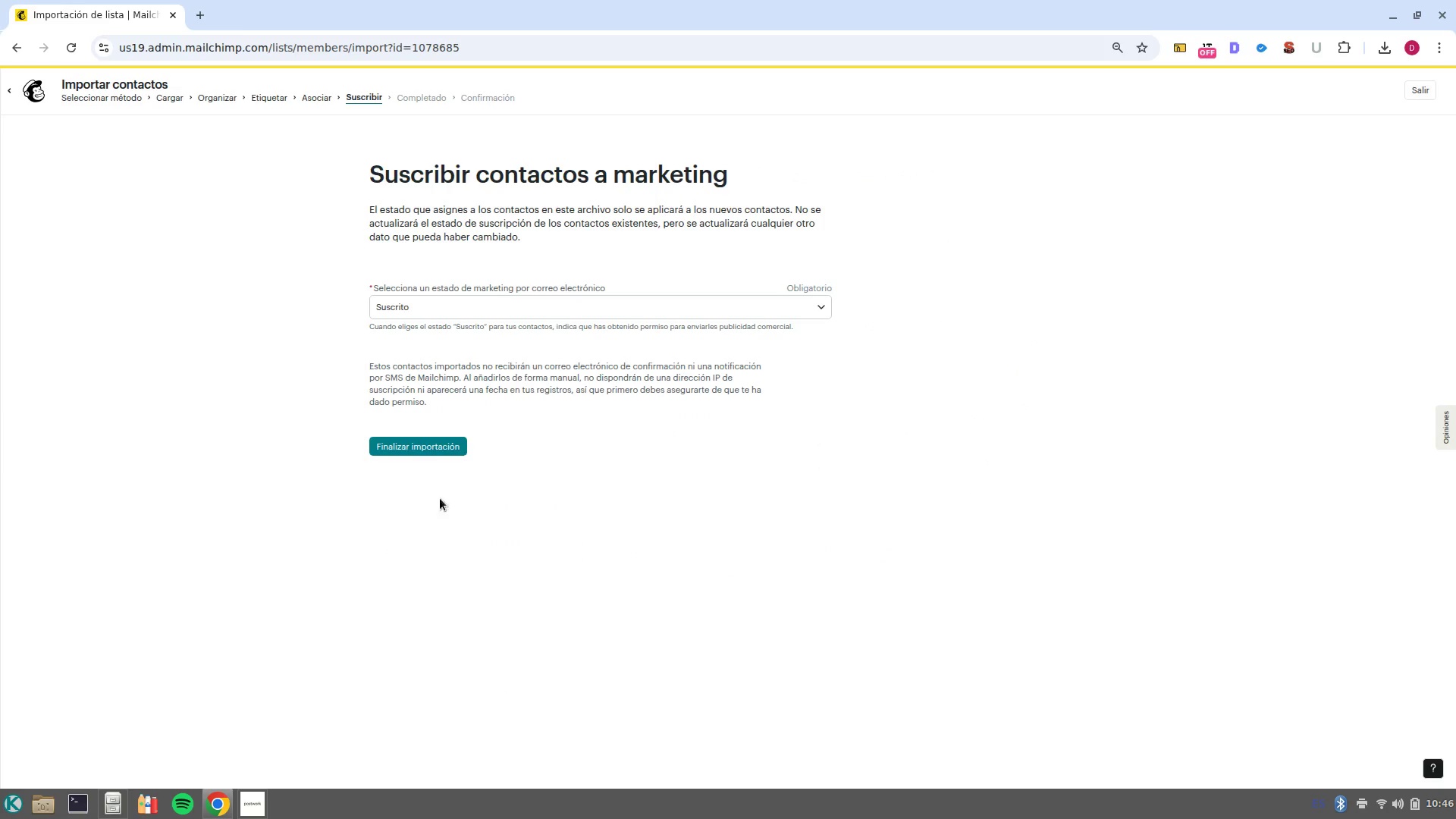 
left_click([462, 453])
 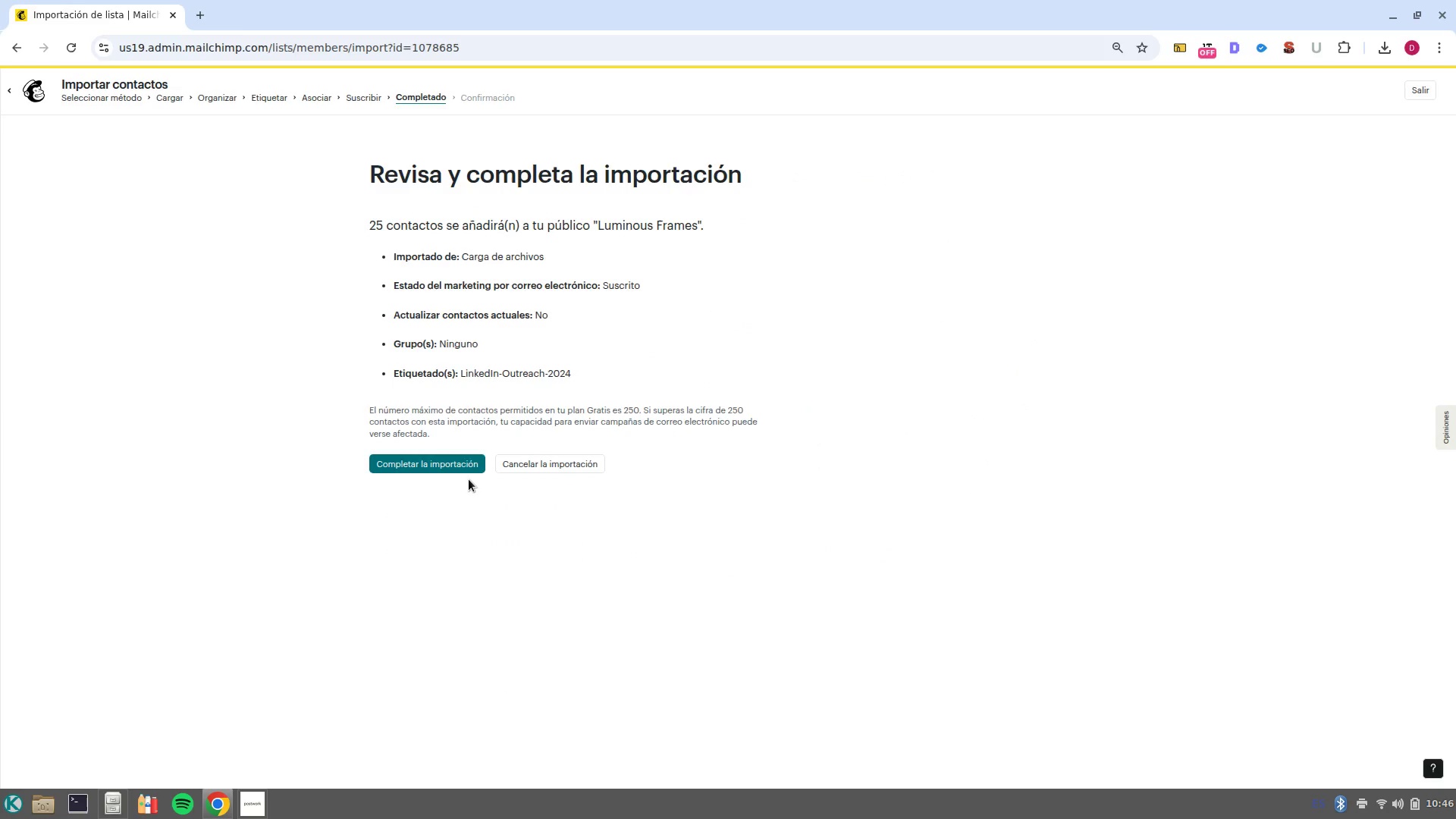 
left_click([456, 472])
 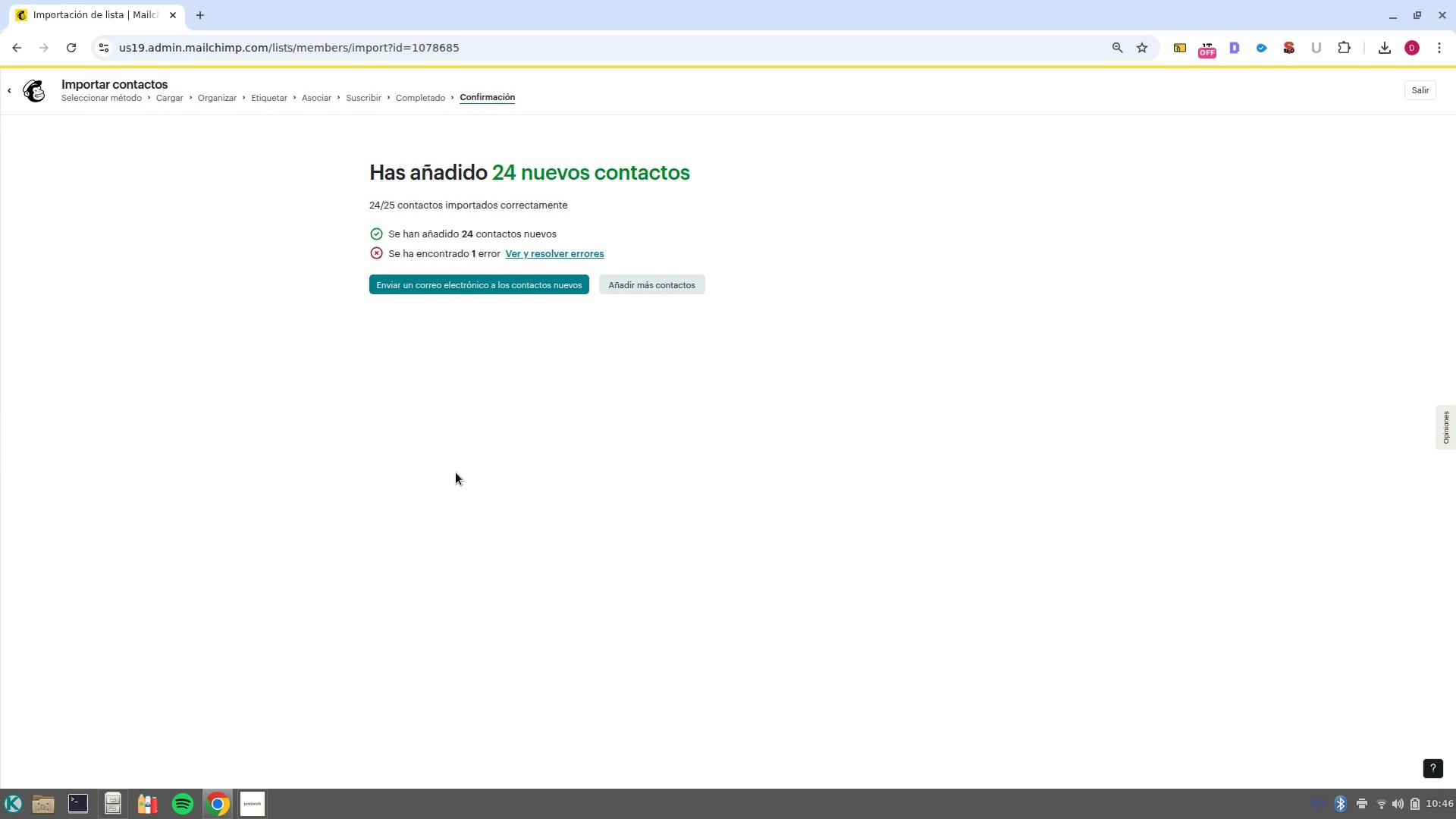 
wait(7.56)
 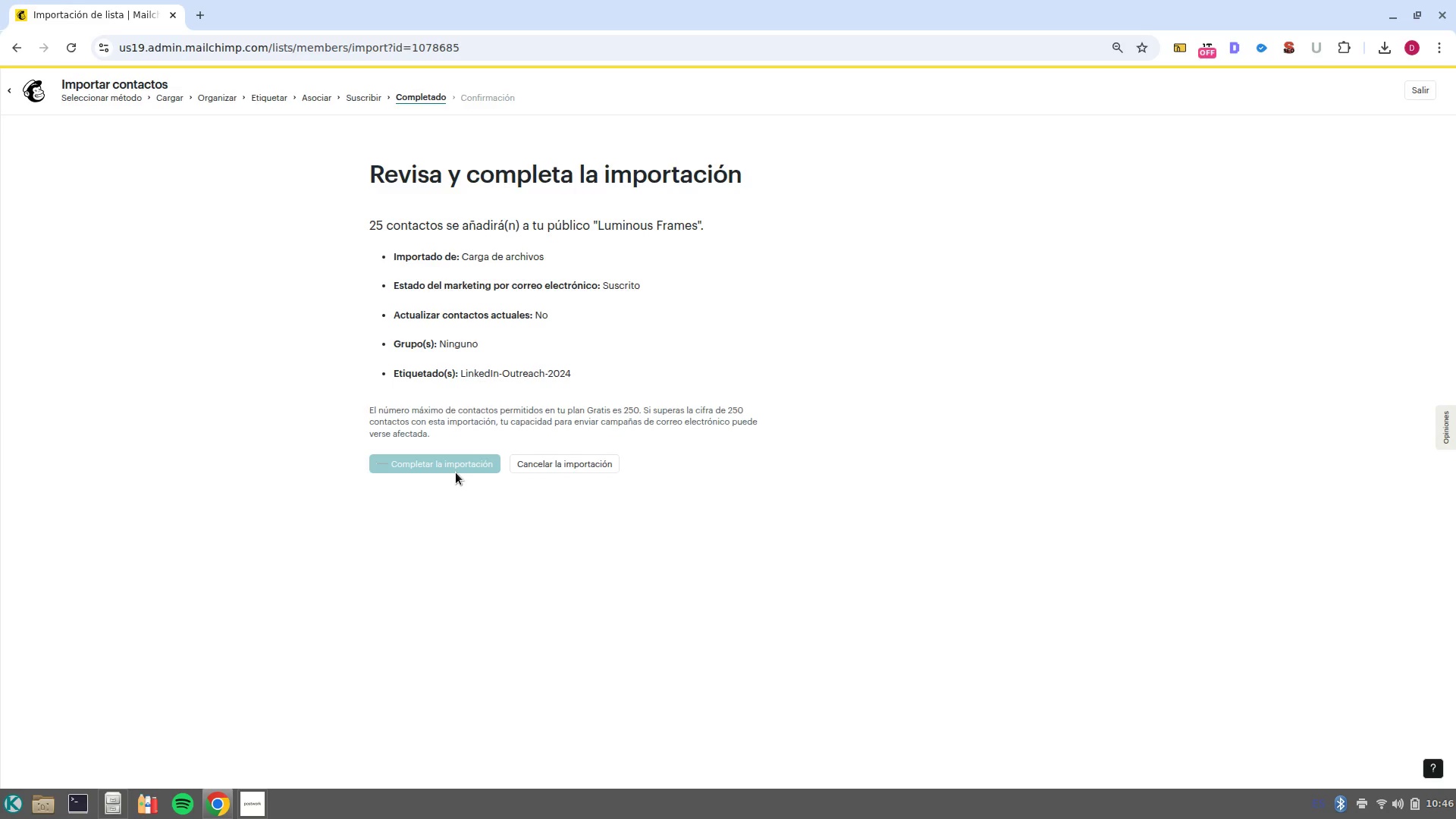 
left_click([1425, 93])
 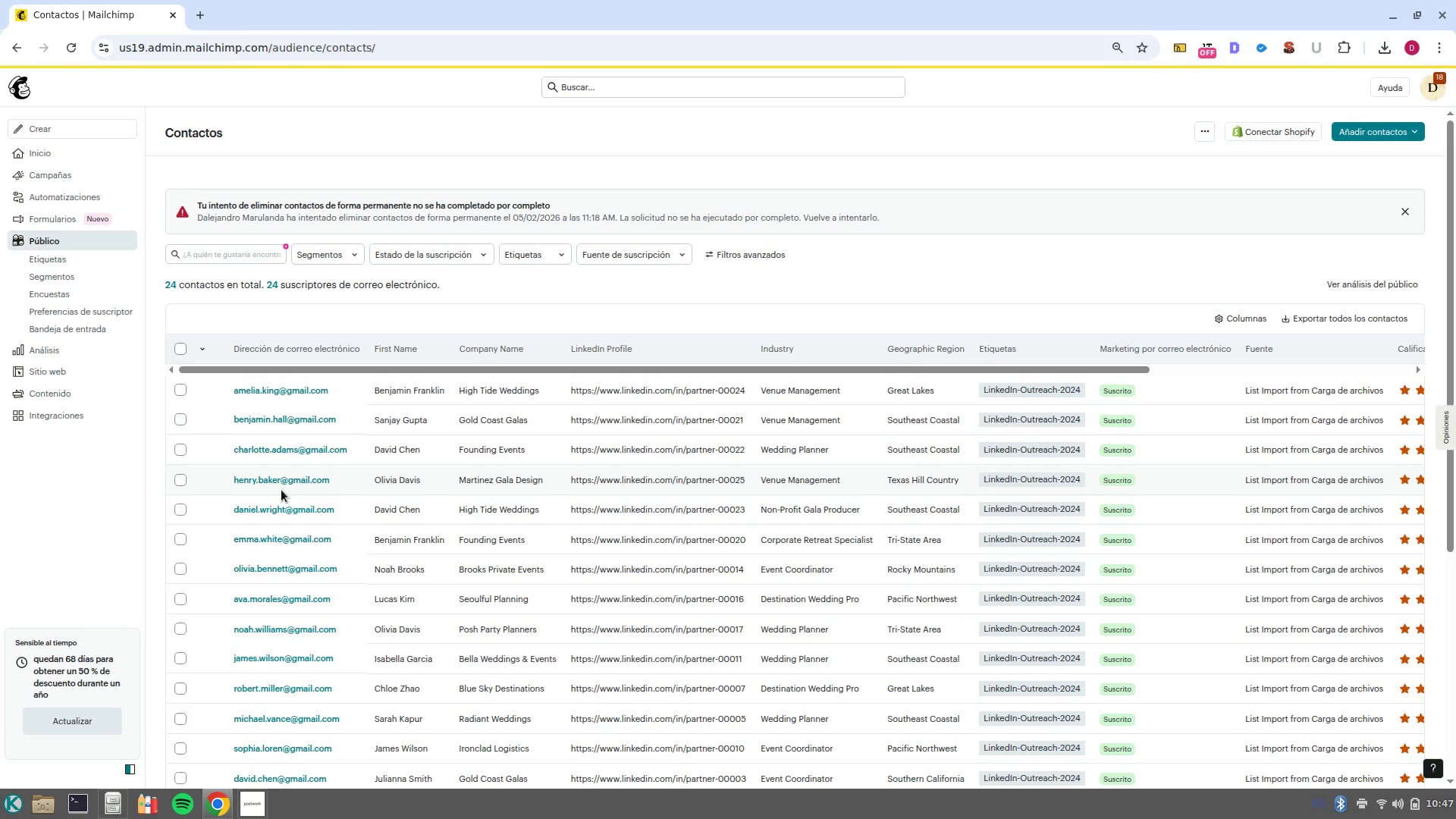 
wait(32.63)
 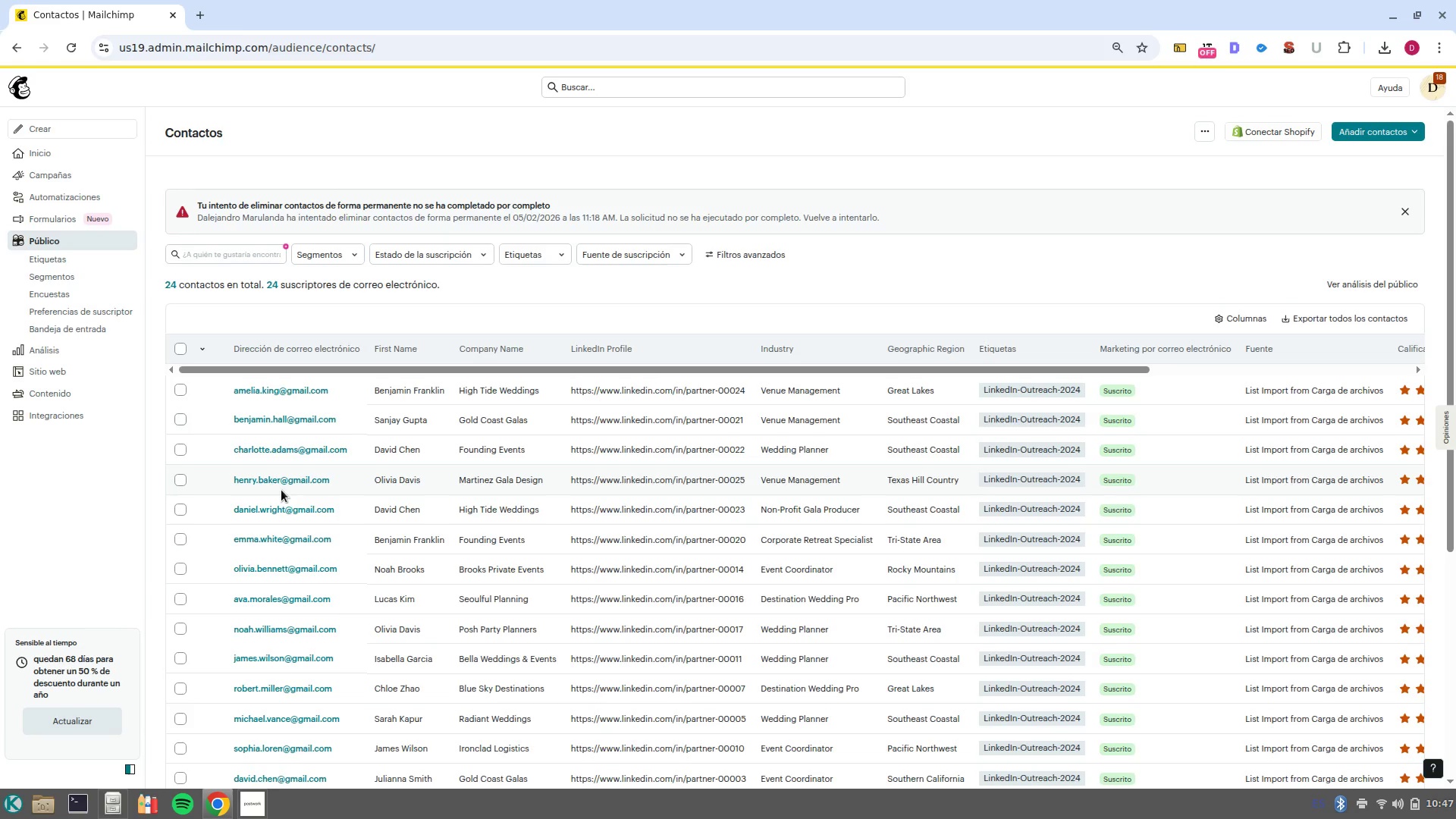 
left_click([72, 277])
 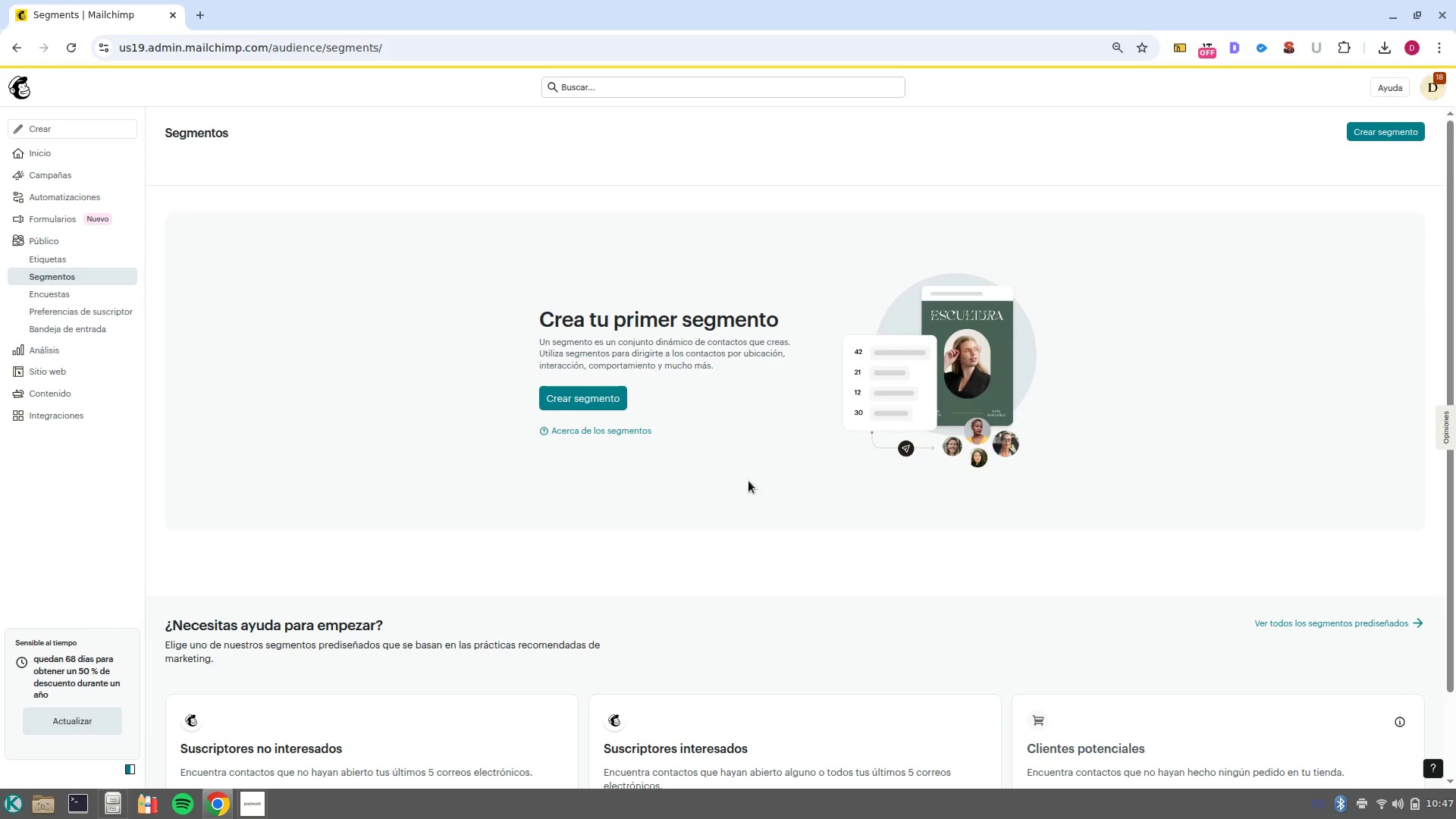 
left_click([553, 397])
 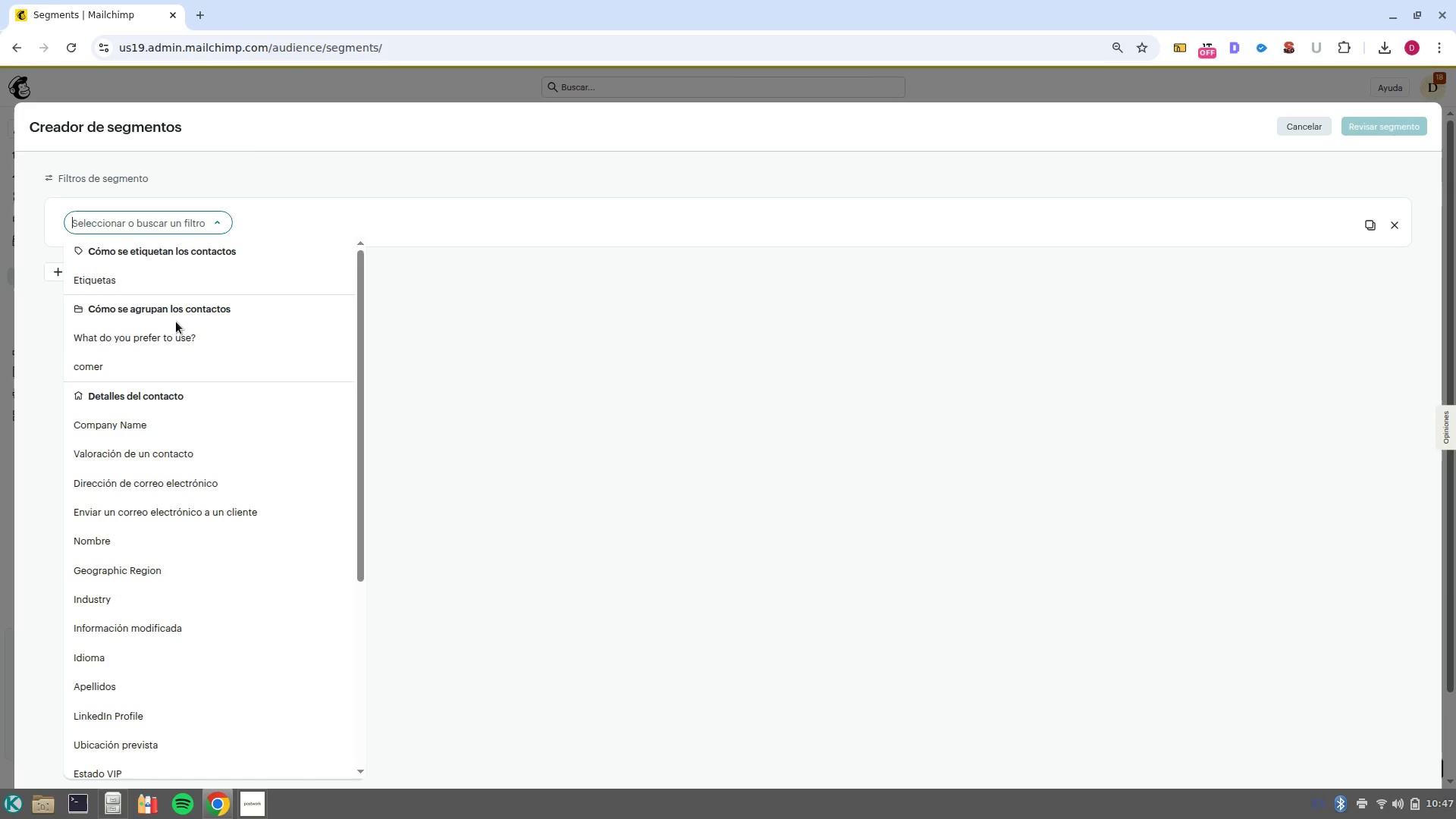 
left_click([196, 271])
 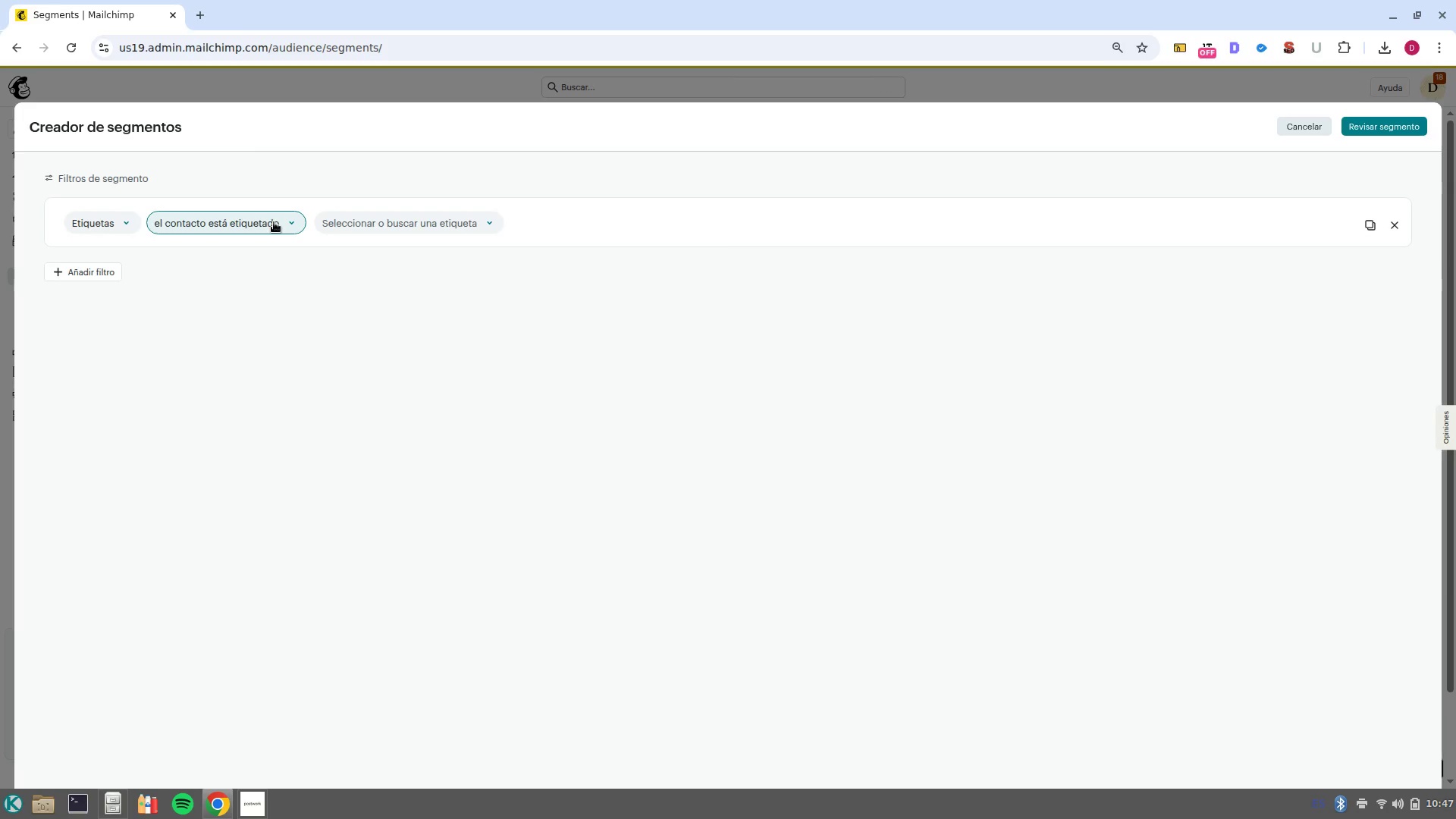 
left_click([274, 222])
 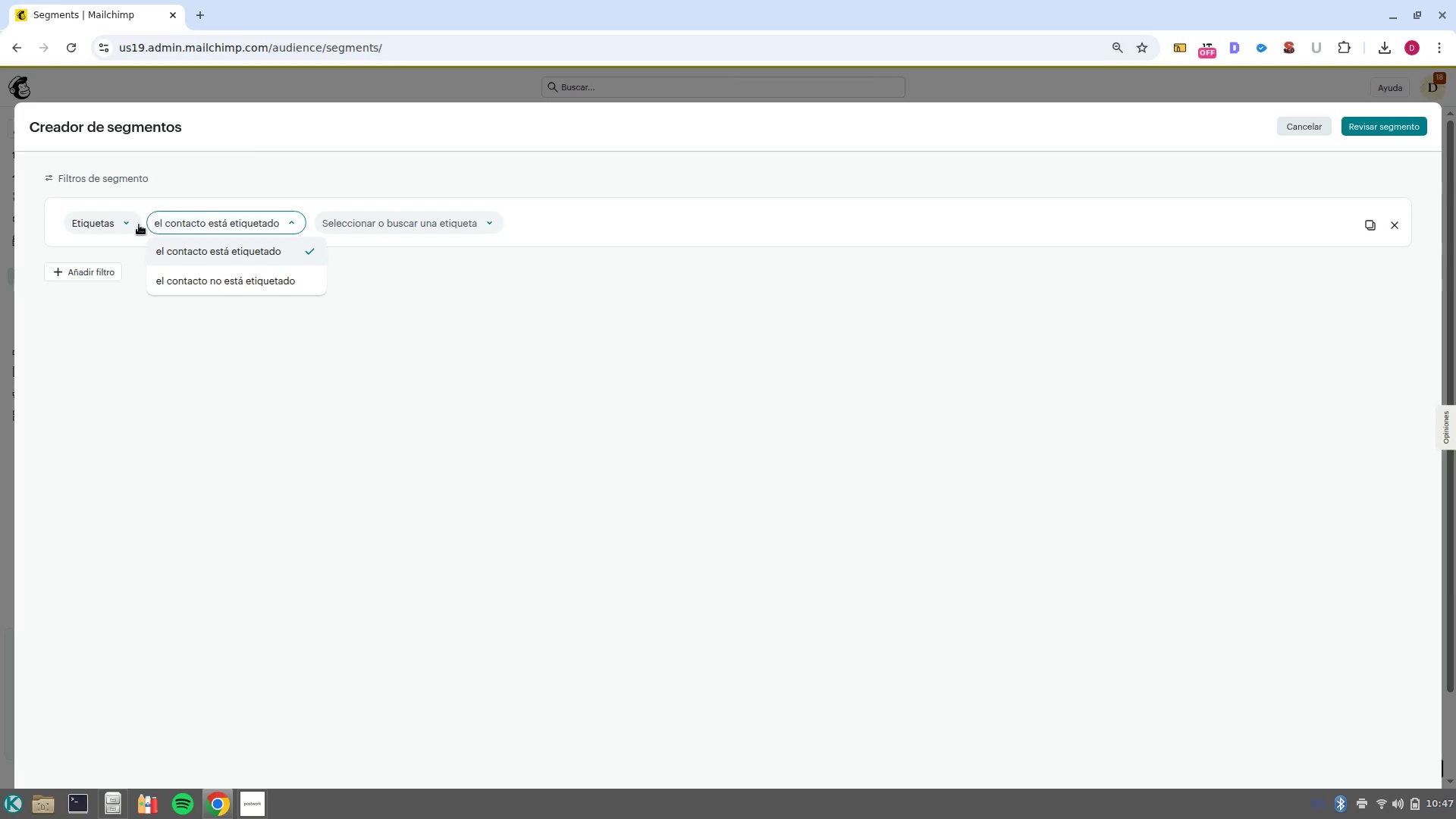 
left_click([129, 221])
 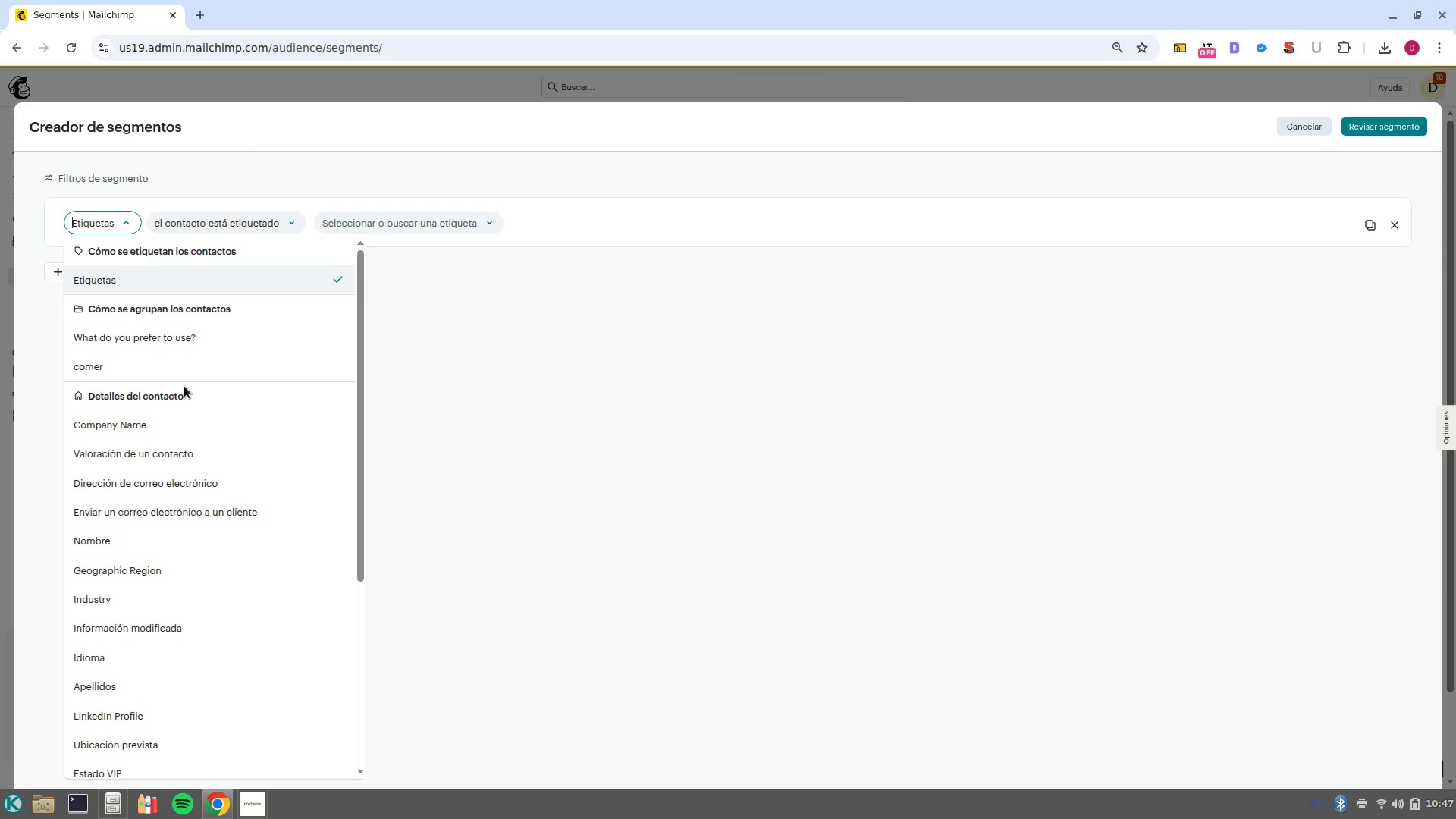 
left_click([237, 214])
 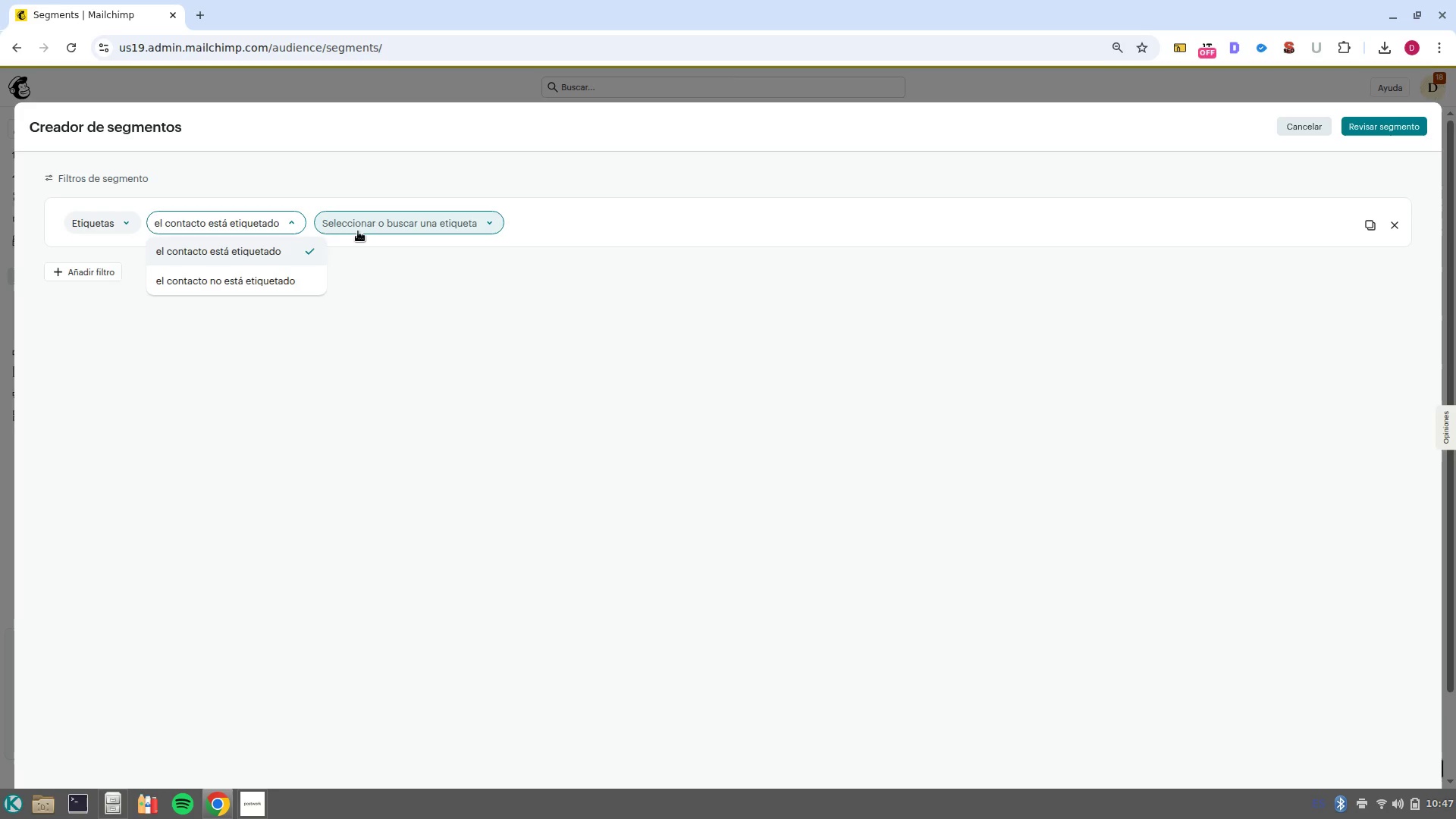 
left_click([366, 224])
 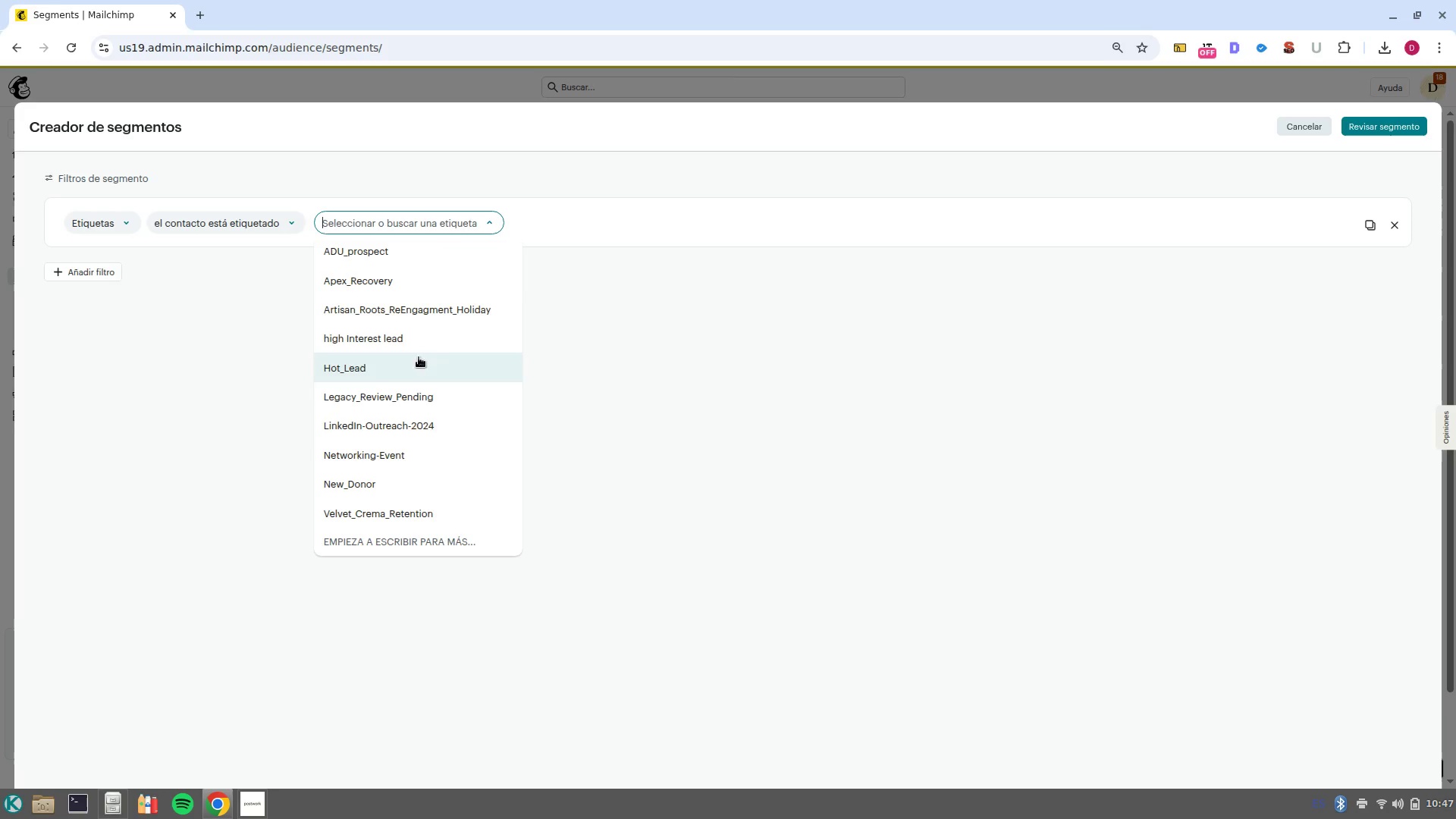 
left_click([432, 432])
 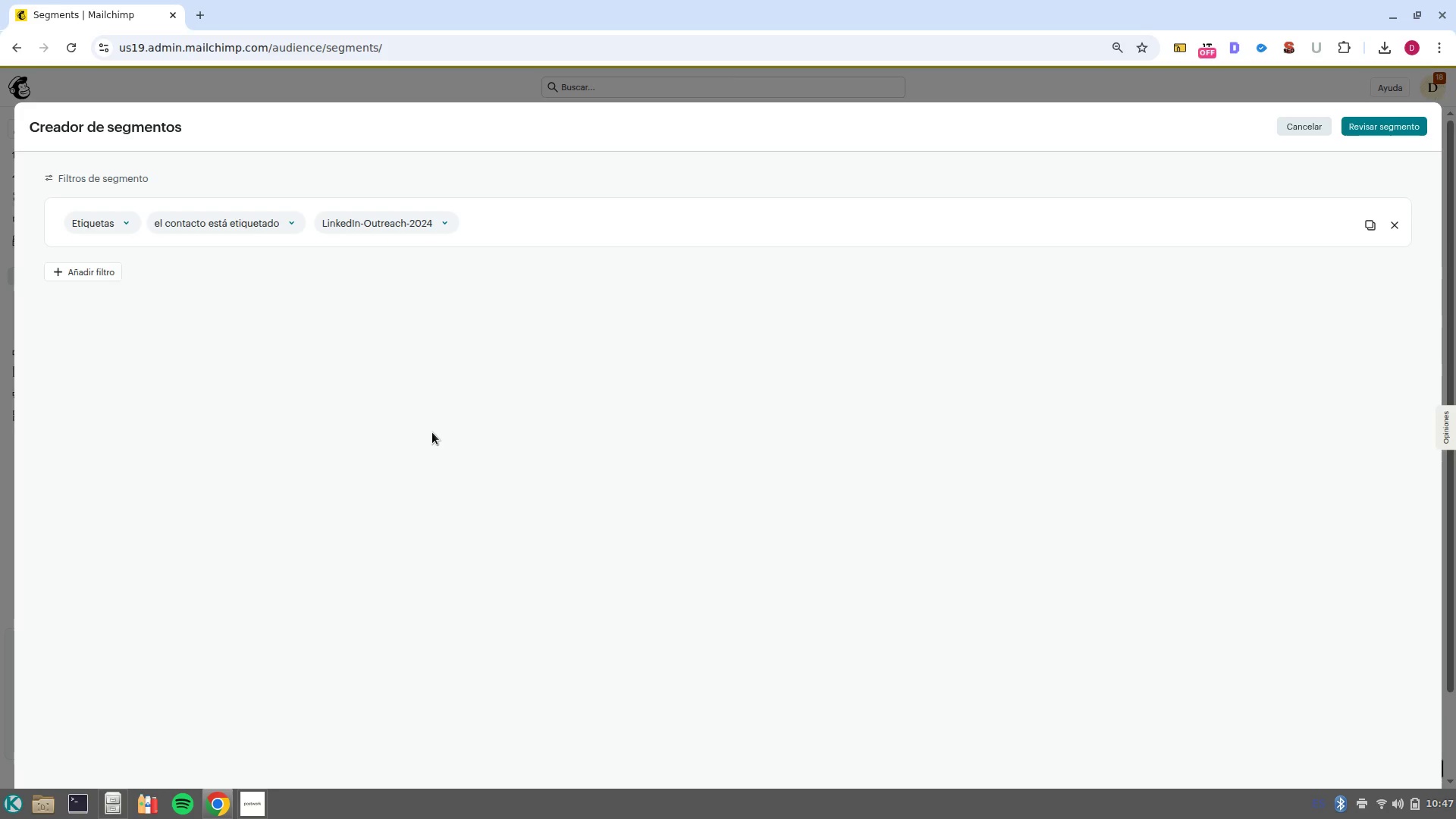 
wait(19.15)
 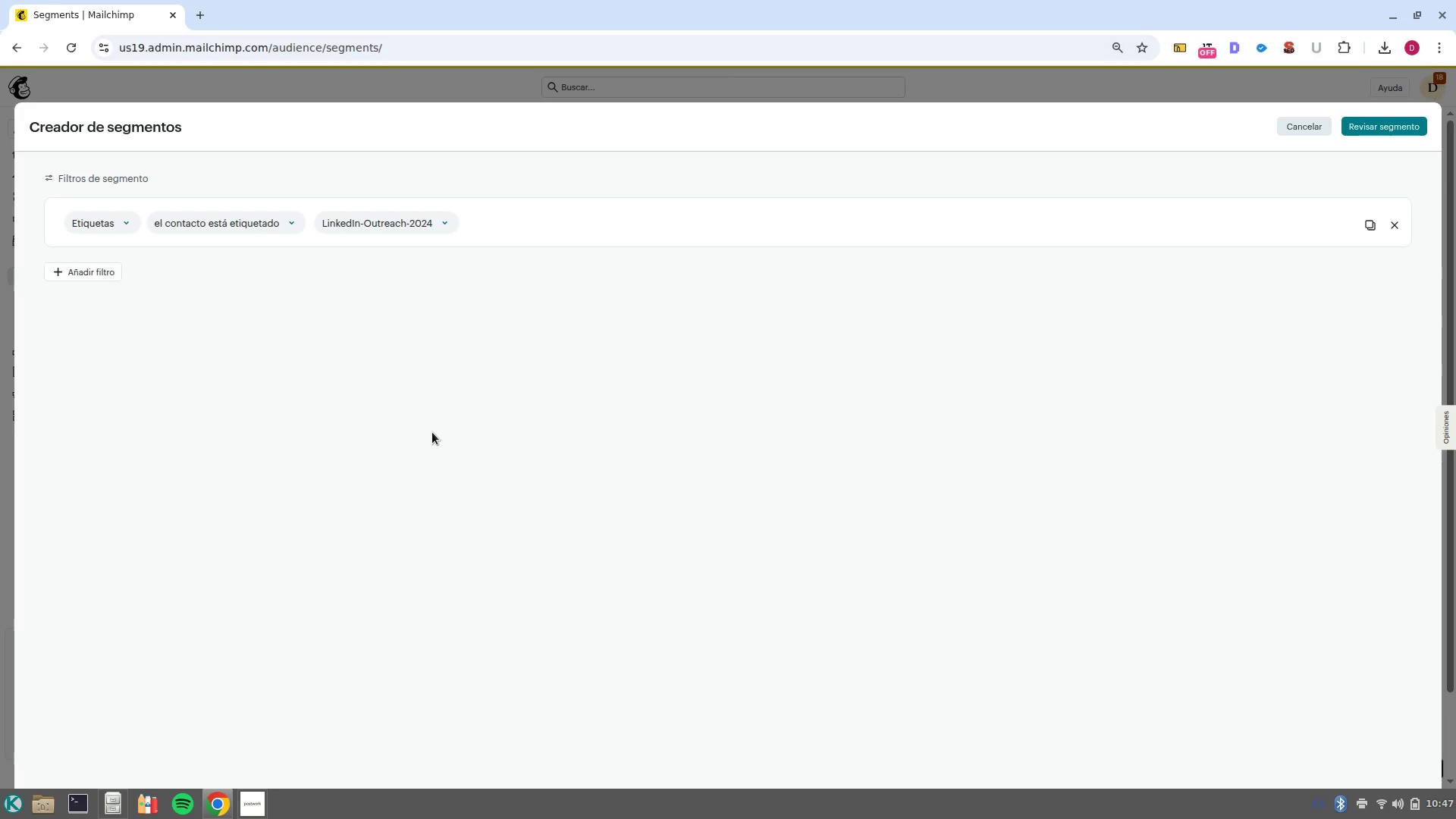 
left_click([113, 274])
 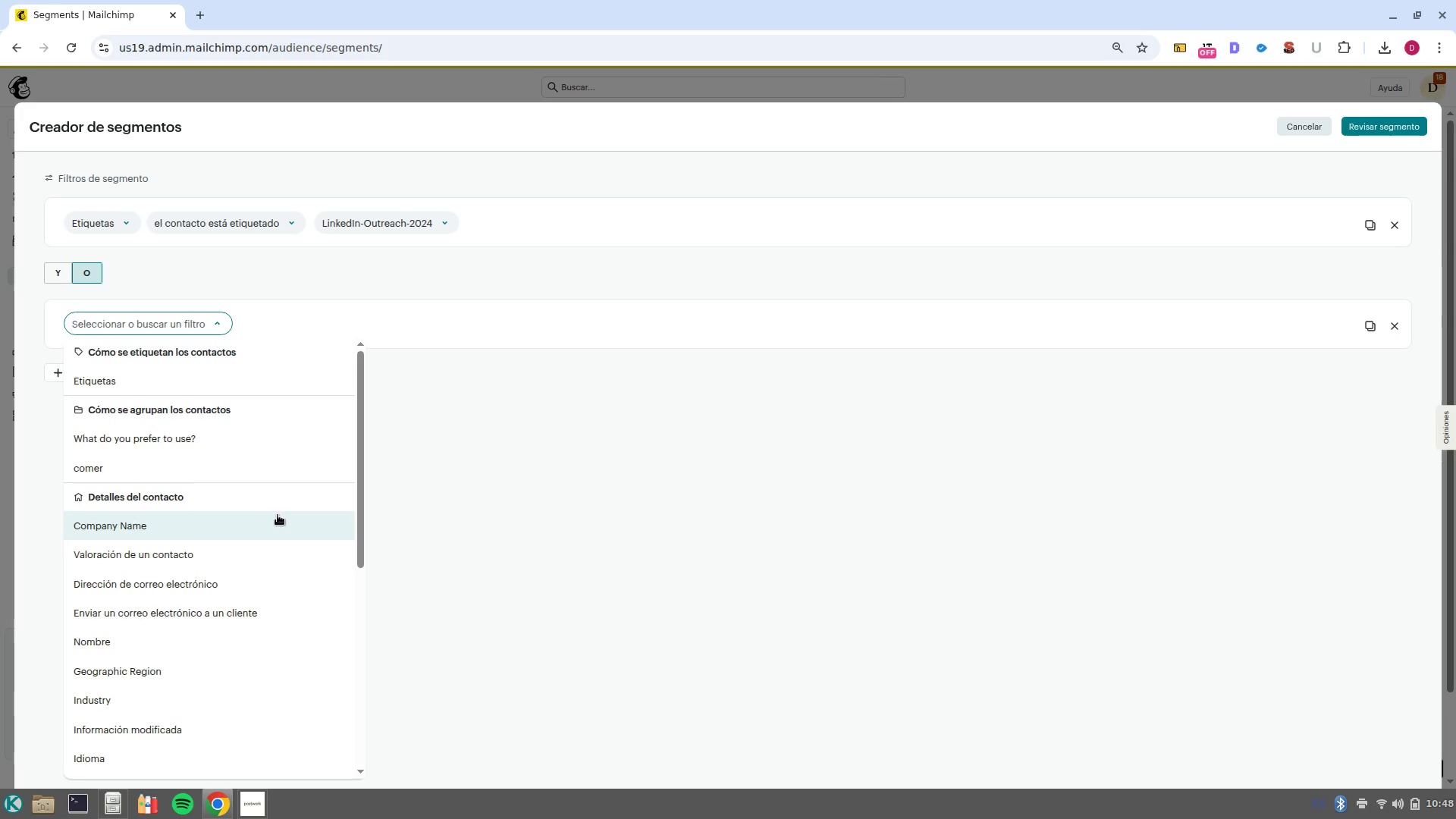 
wait(11.74)
 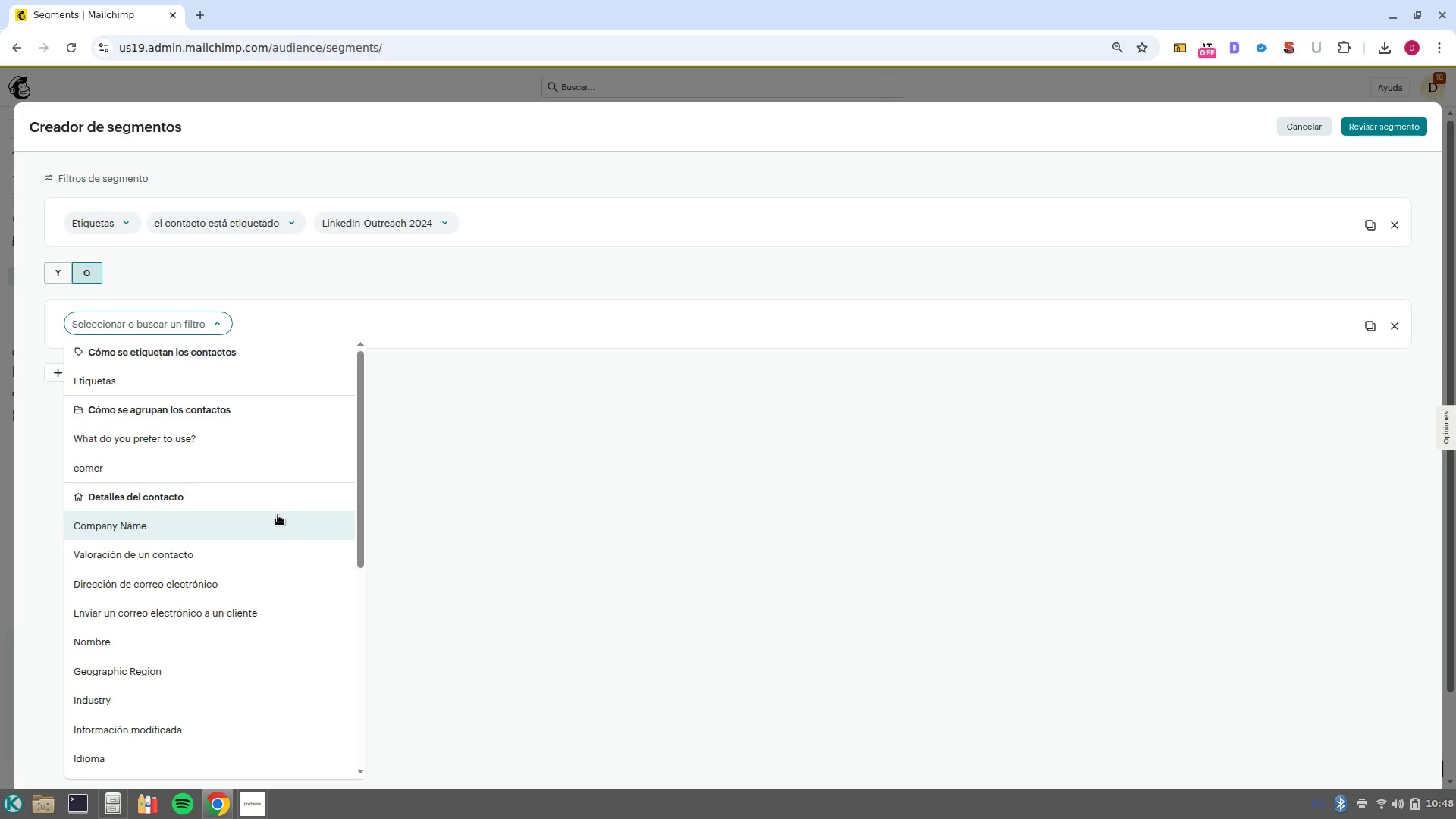 
left_click([211, 325])
 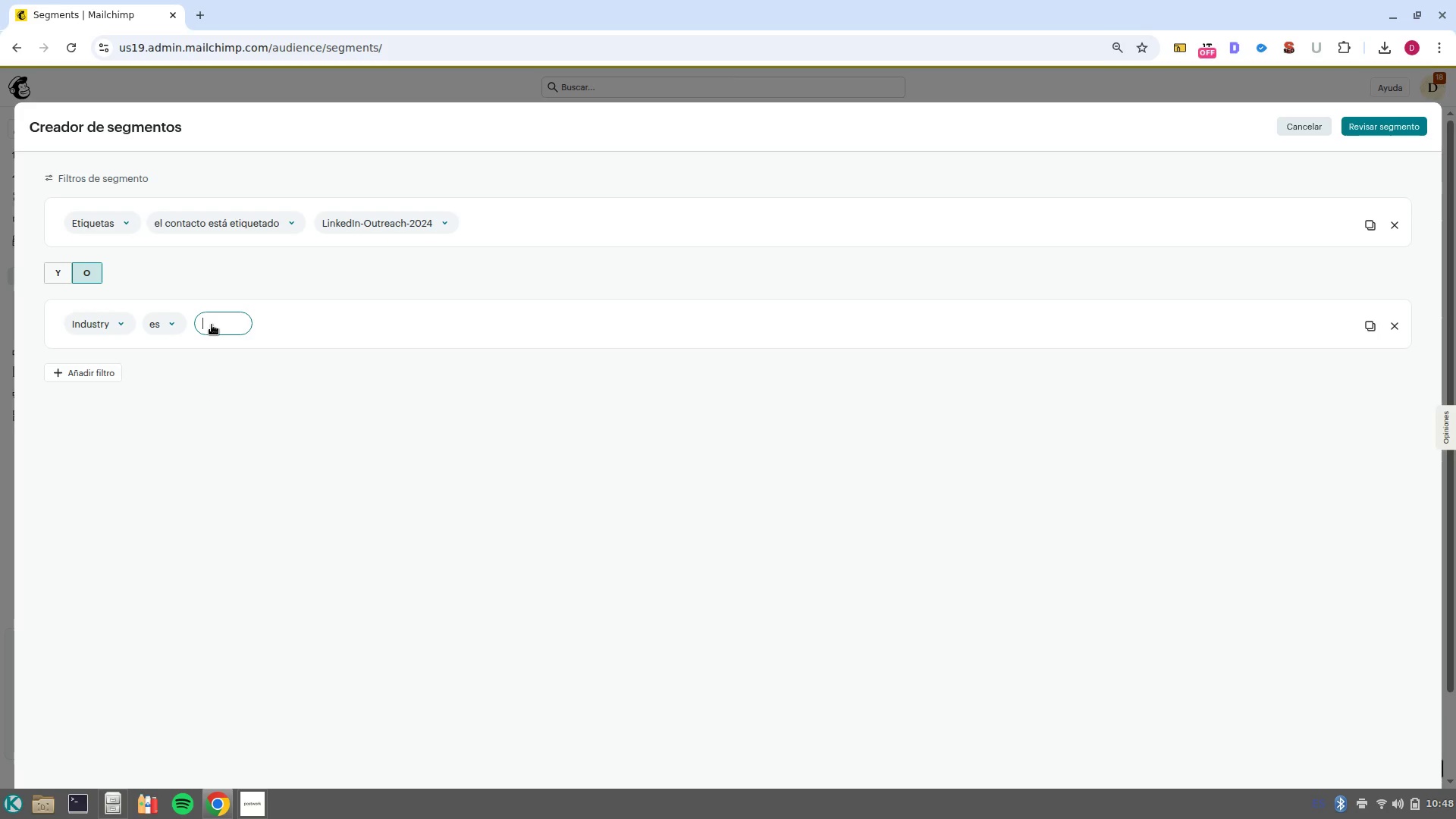 
type(Wdd)
key(Backspace)
type(ding Planner)
 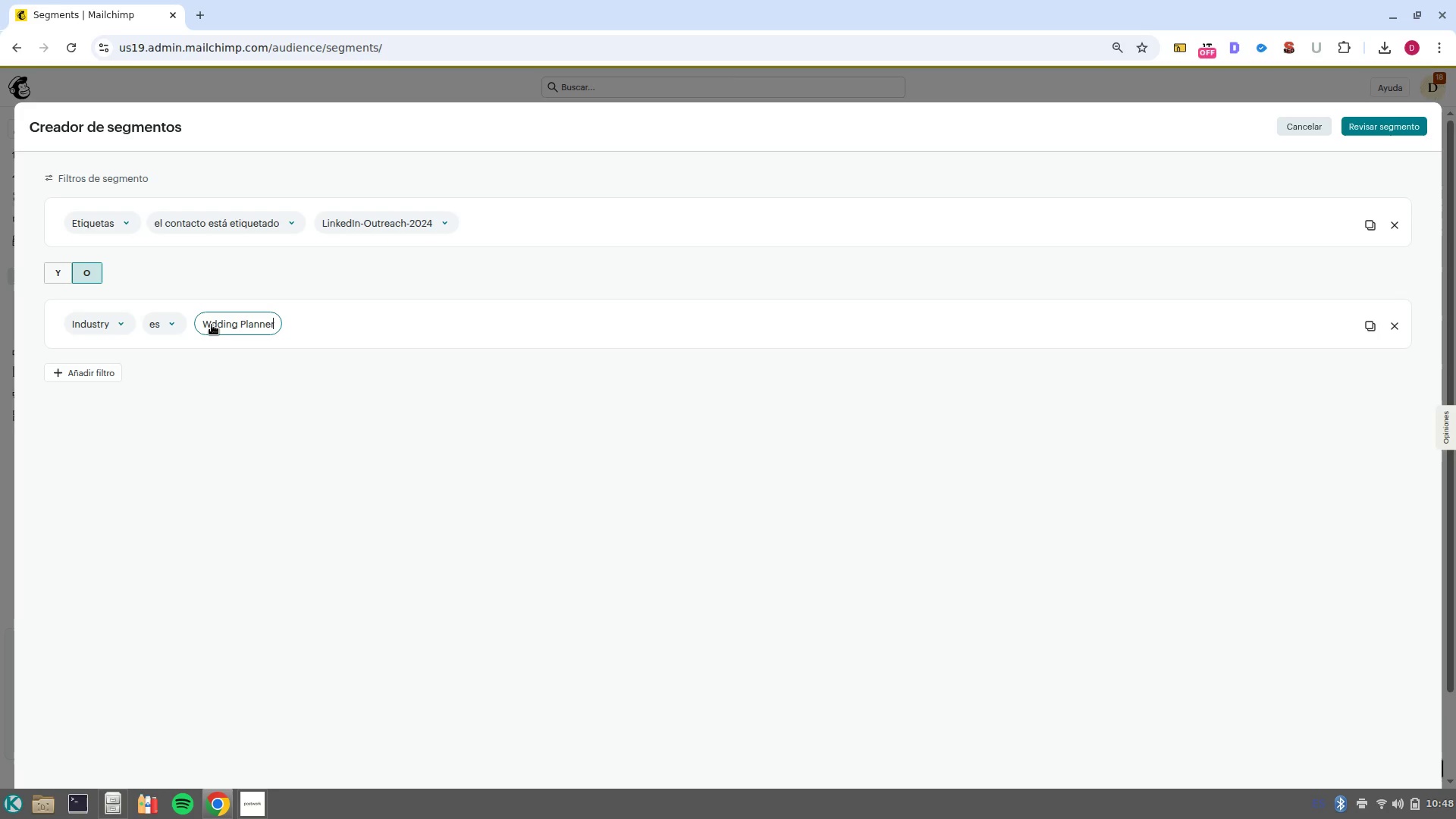 
wait(91.84)
 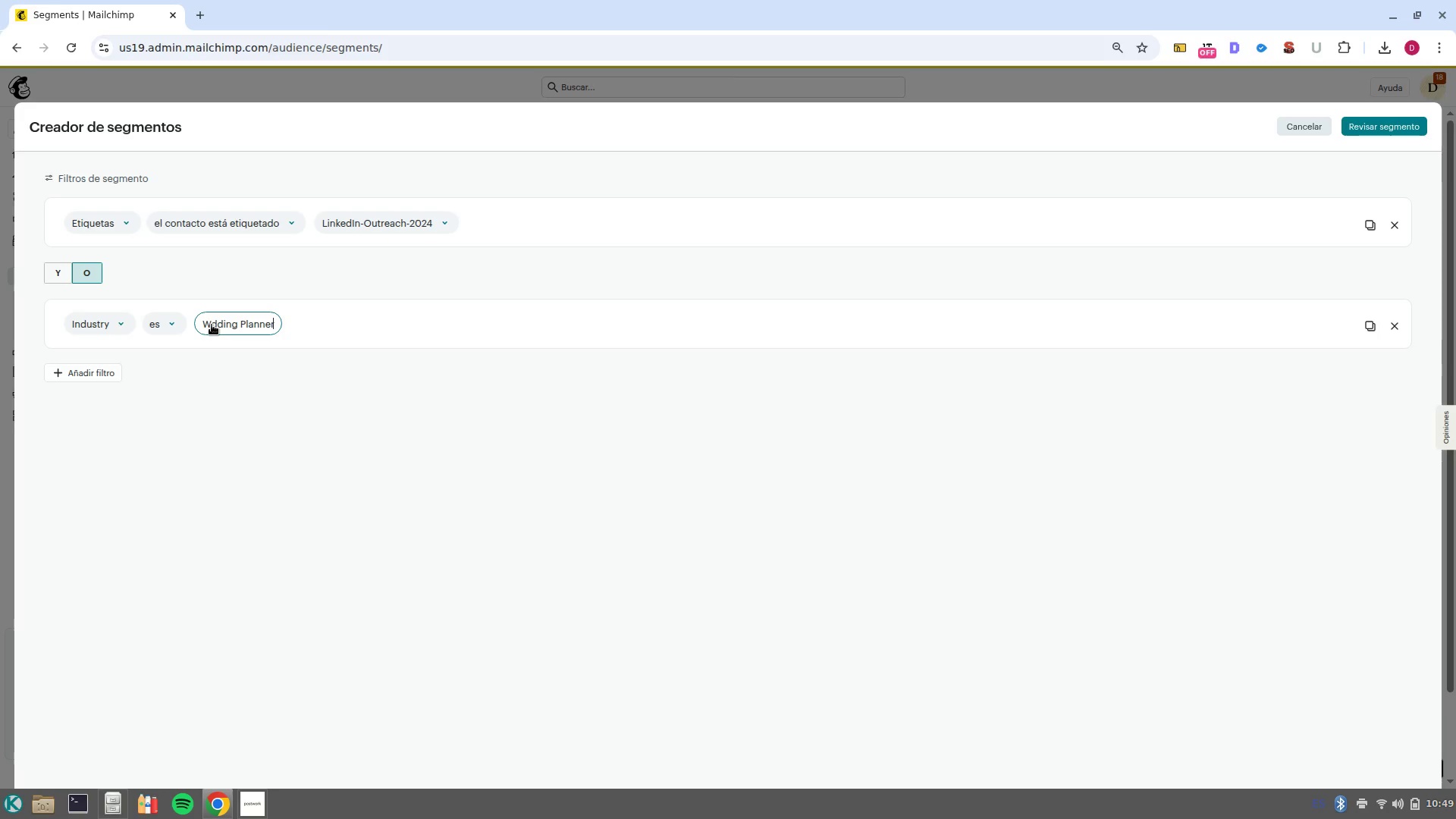 
left_click([244, 811])